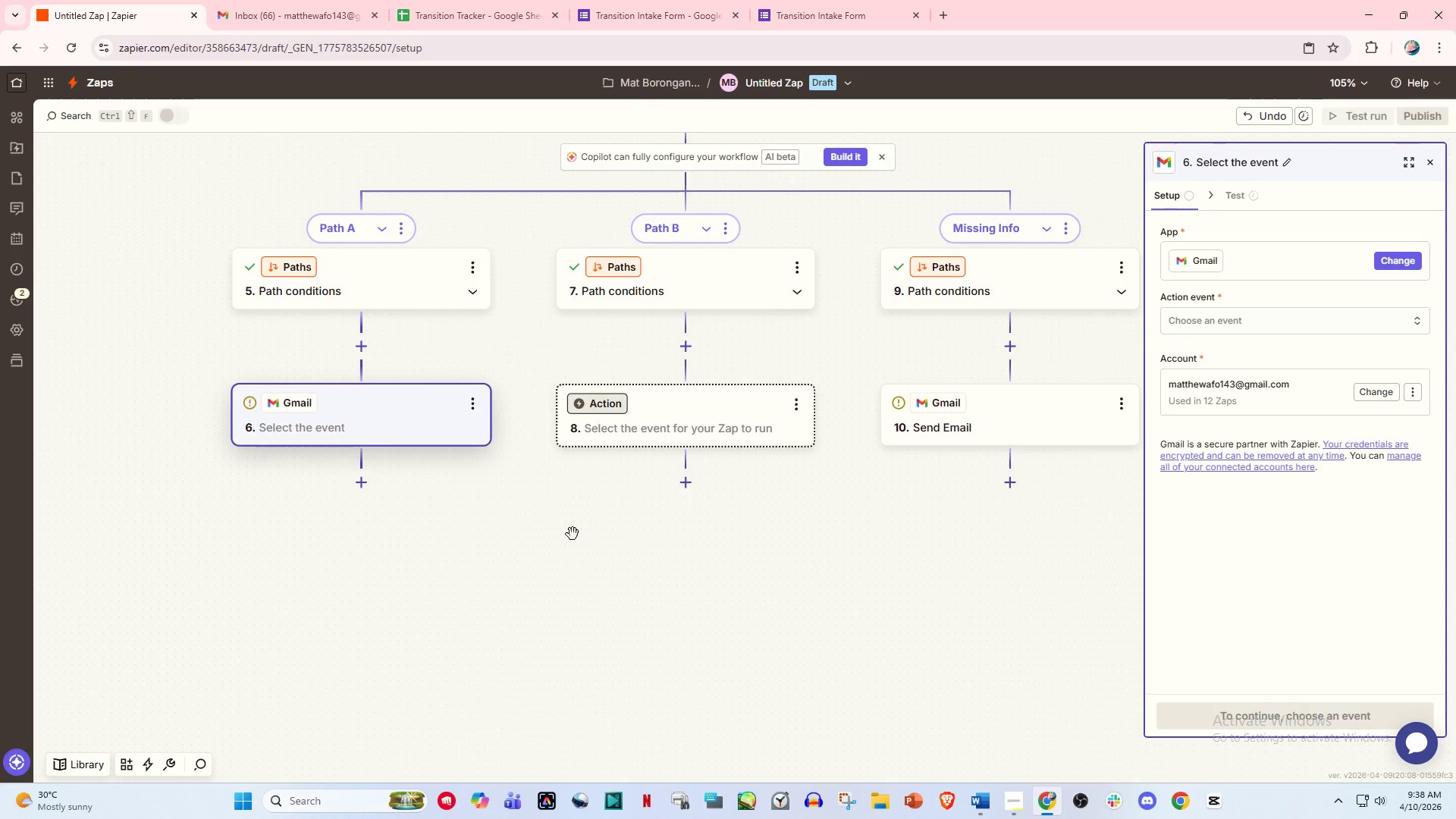 
left_click_drag(start_coordinate=[573, 534], to_coordinate=[356, 516])
 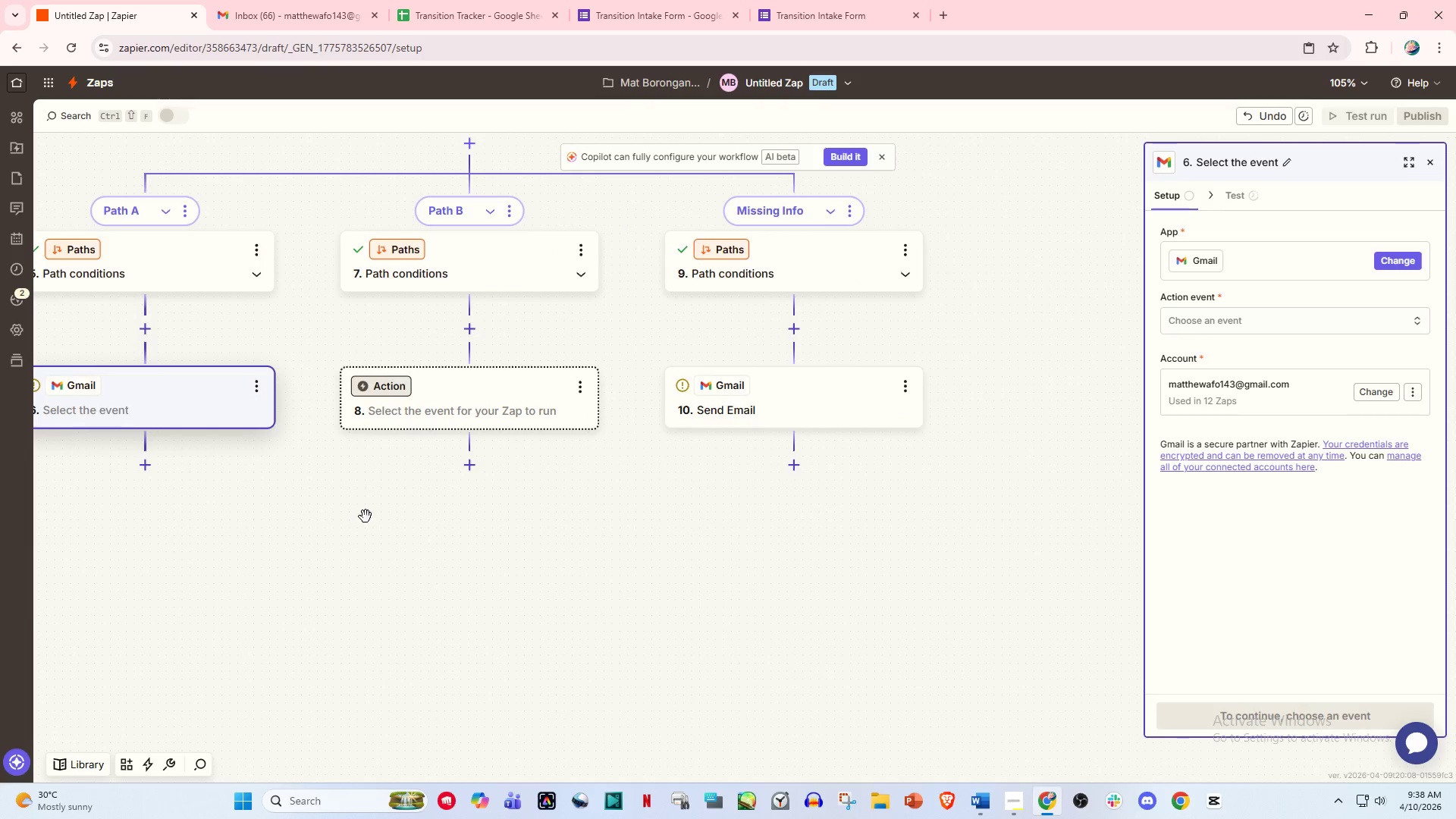 
left_click_drag(start_coordinate=[356, 516], to_coordinate=[567, 615])
 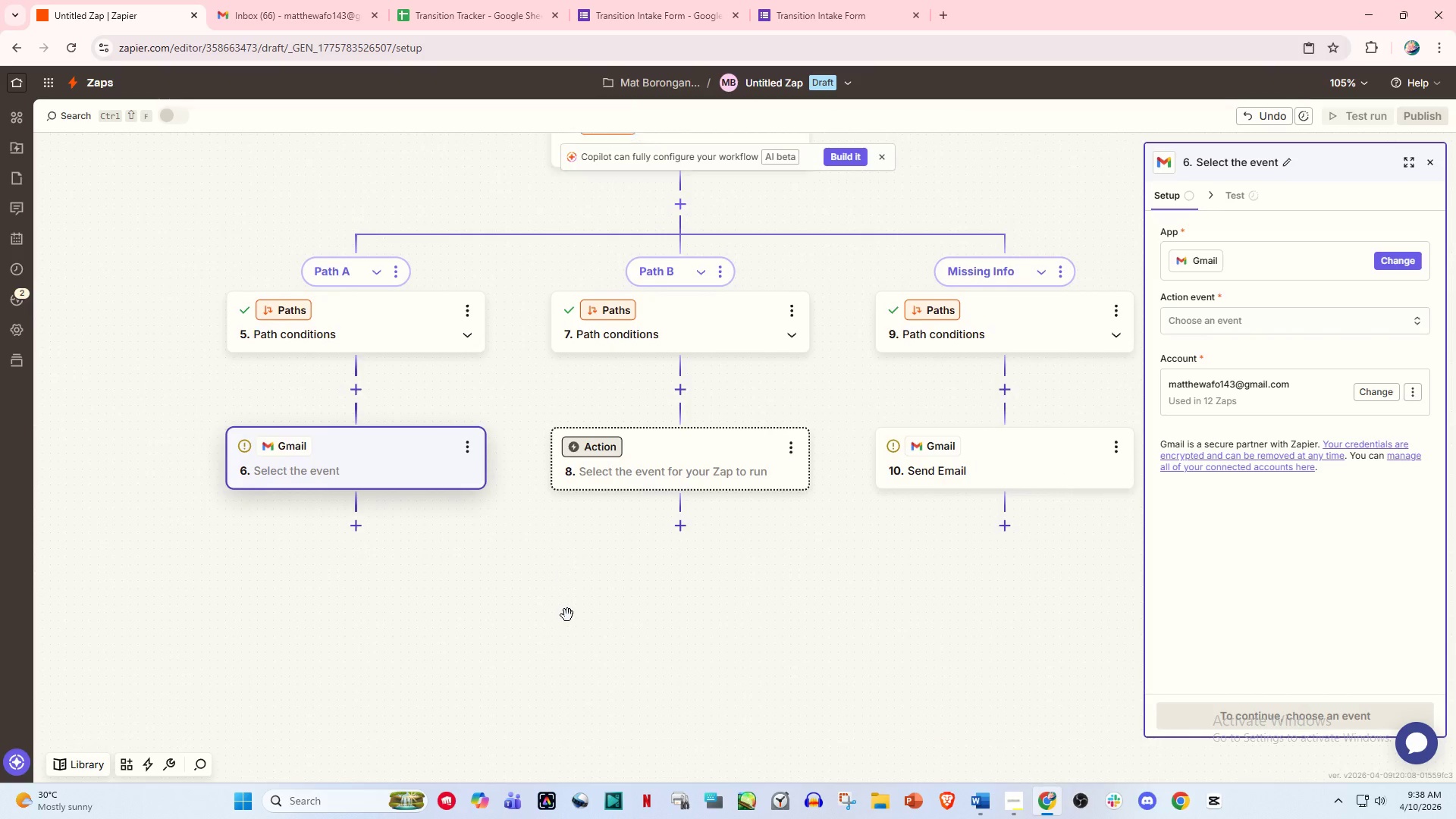 
scroll: coordinate [567, 615], scroll_direction: down, amount: 1.0
 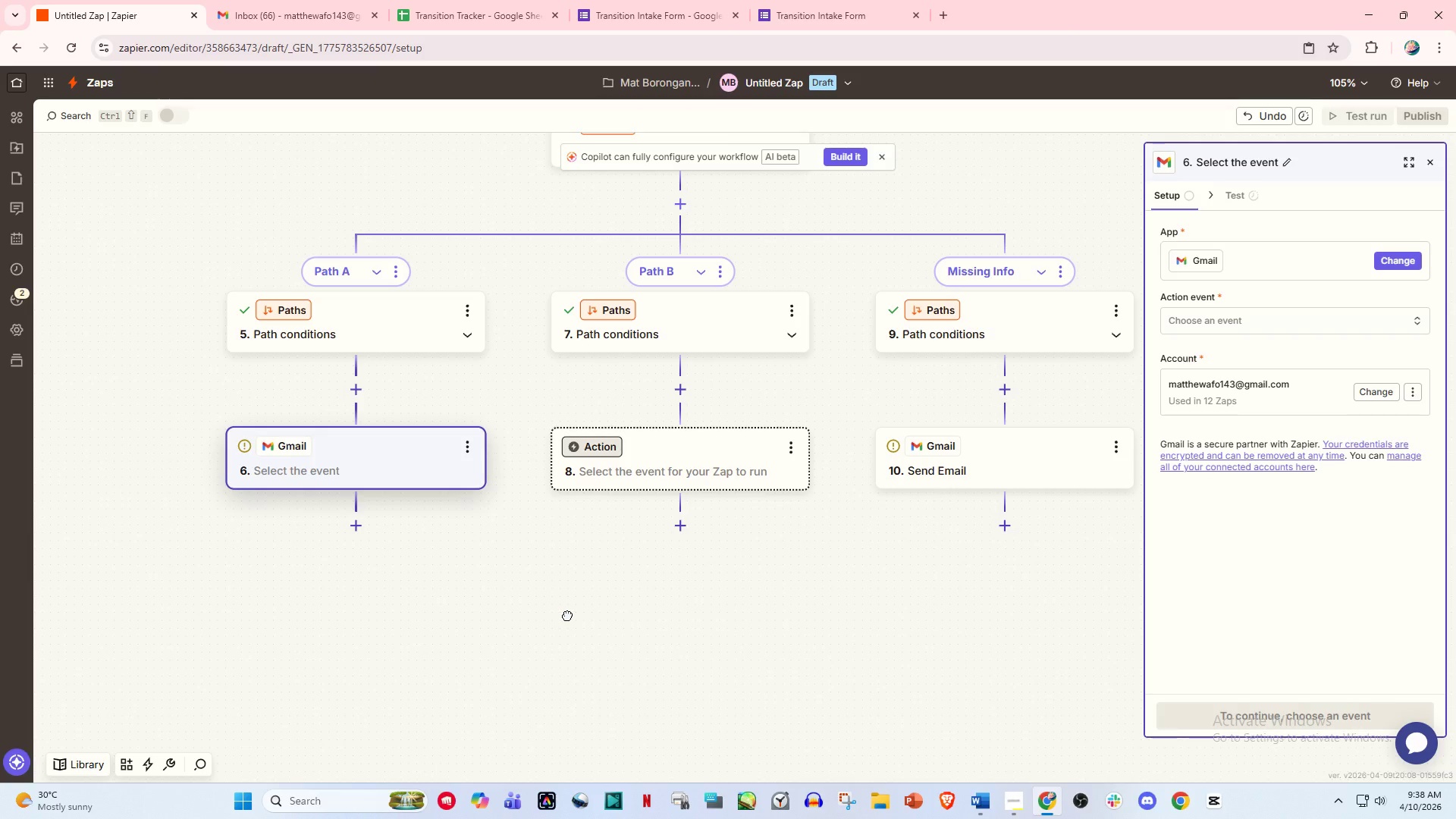 
left_click([567, 615])
 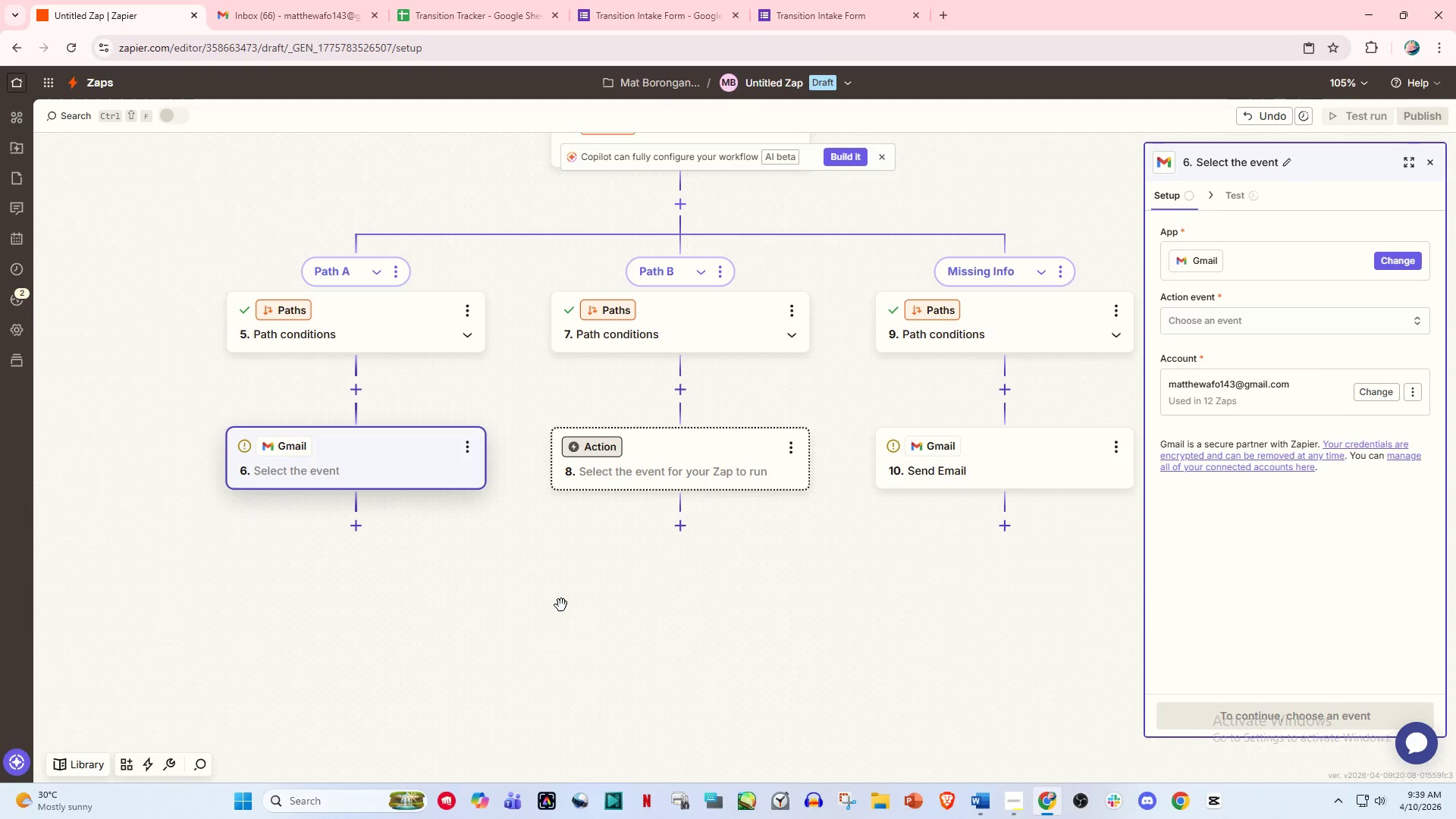 
wait(32.5)
 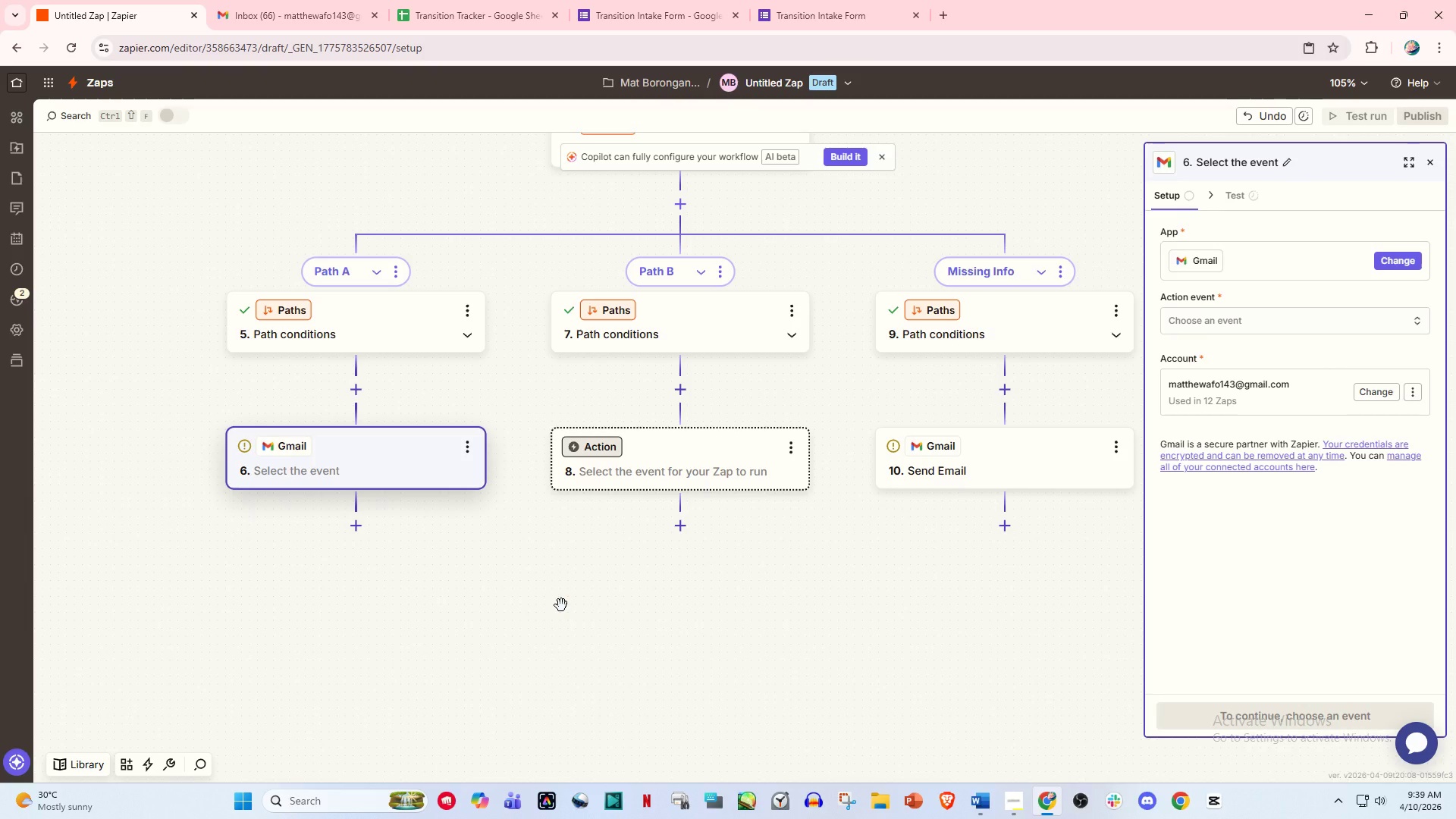 
left_click([1194, 330])
 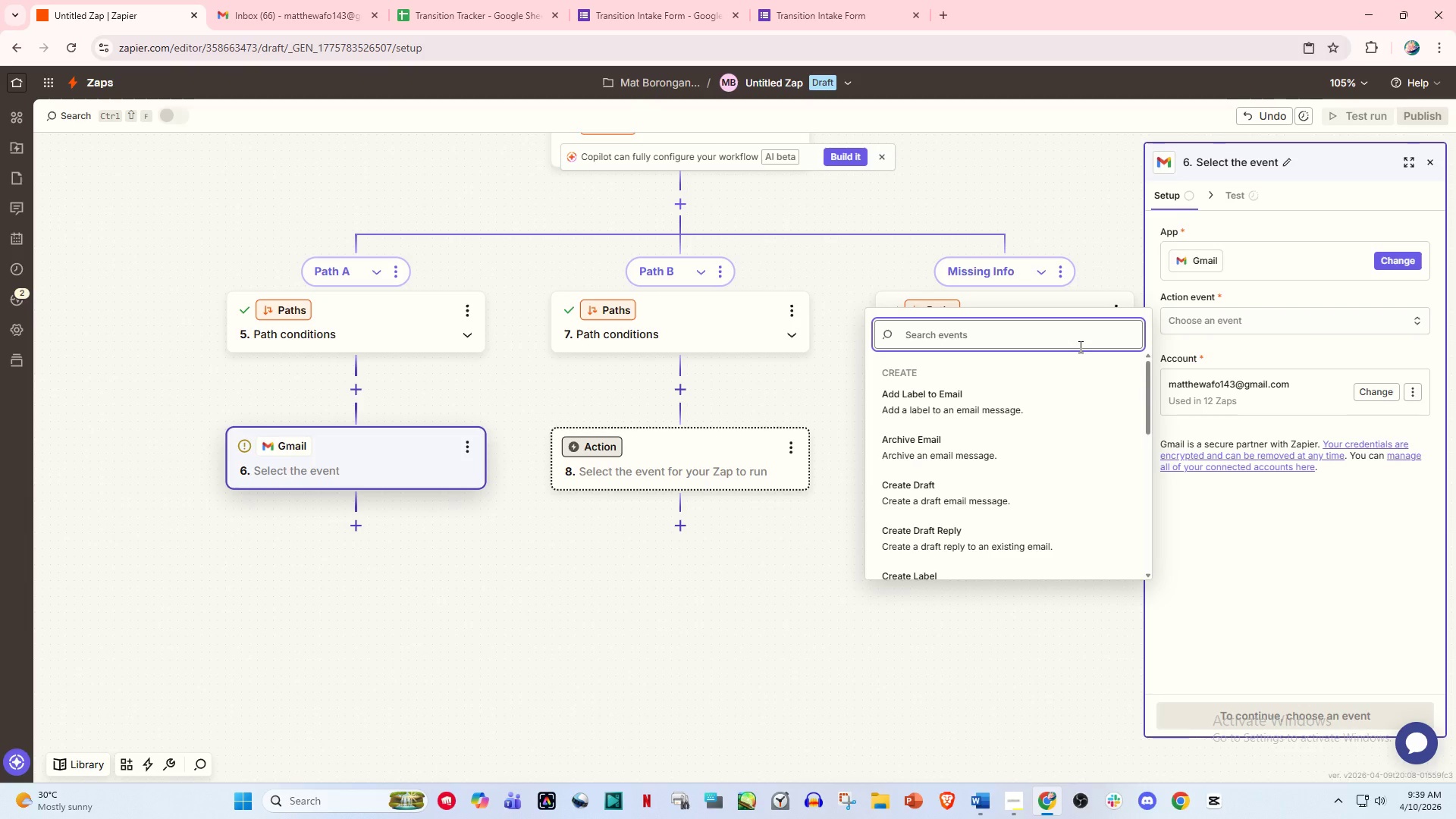 
type(sen)
 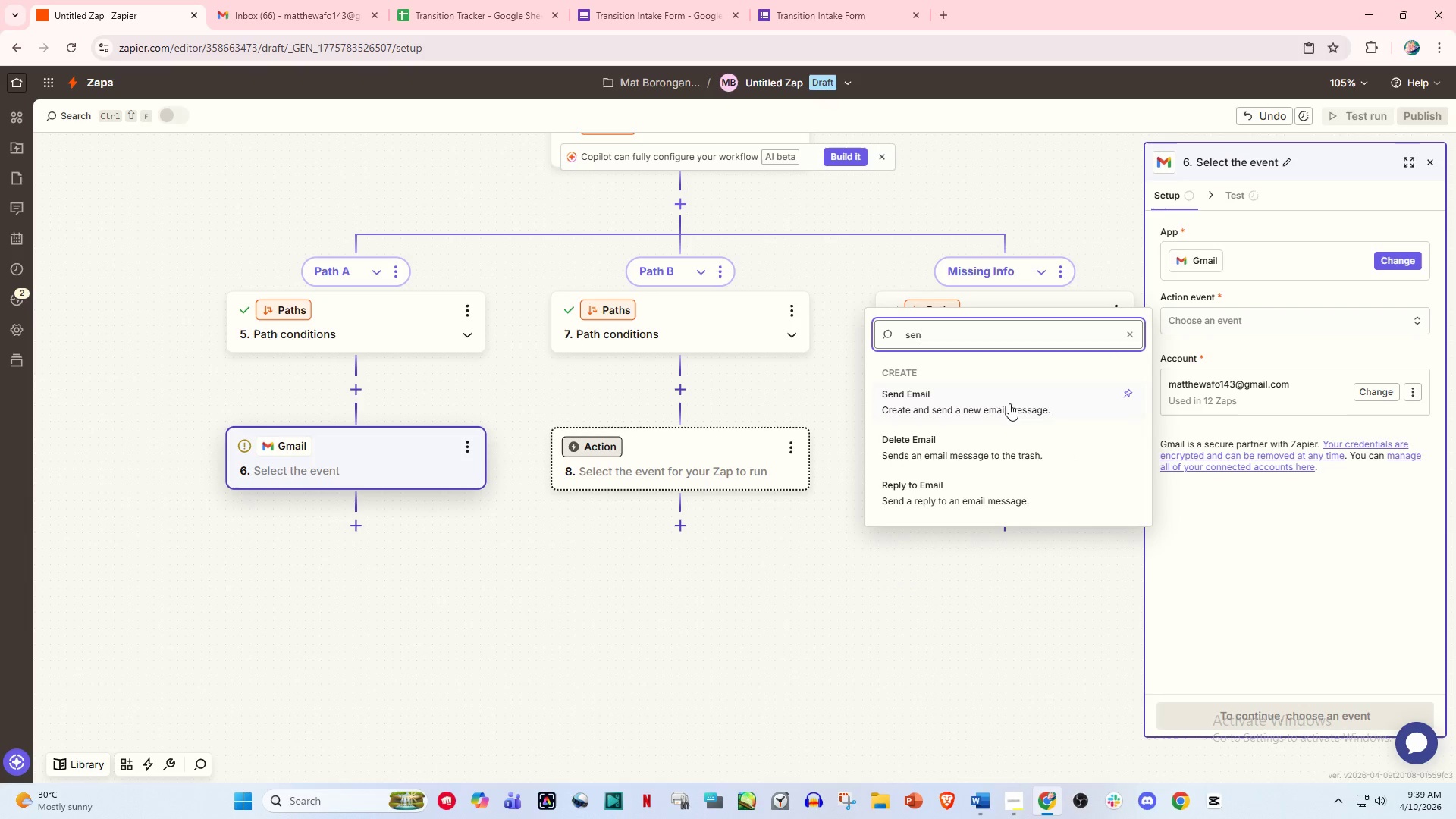 
left_click([996, 403])
 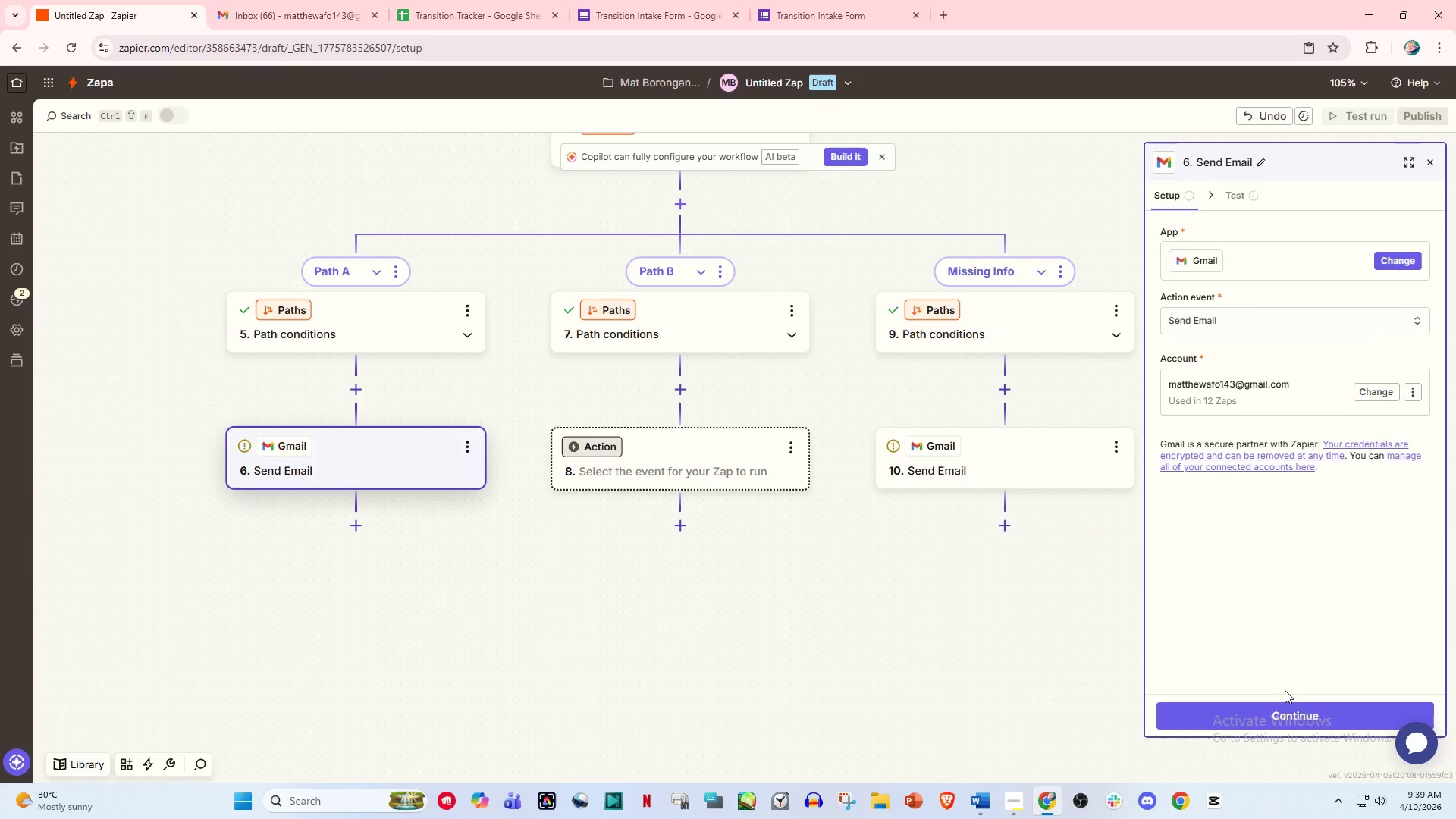 
left_click([1285, 709])
 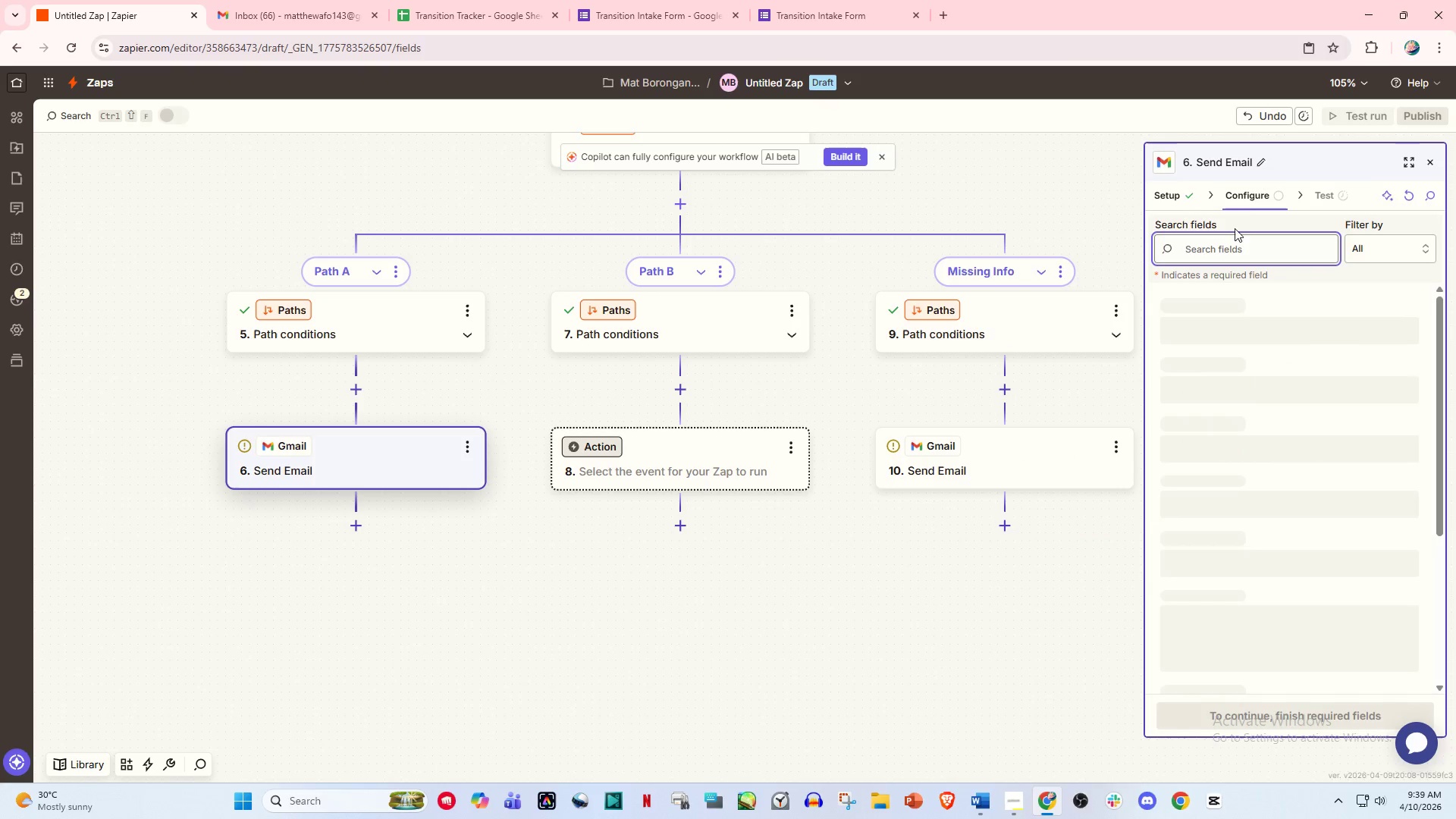 
left_click([1242, 196])
 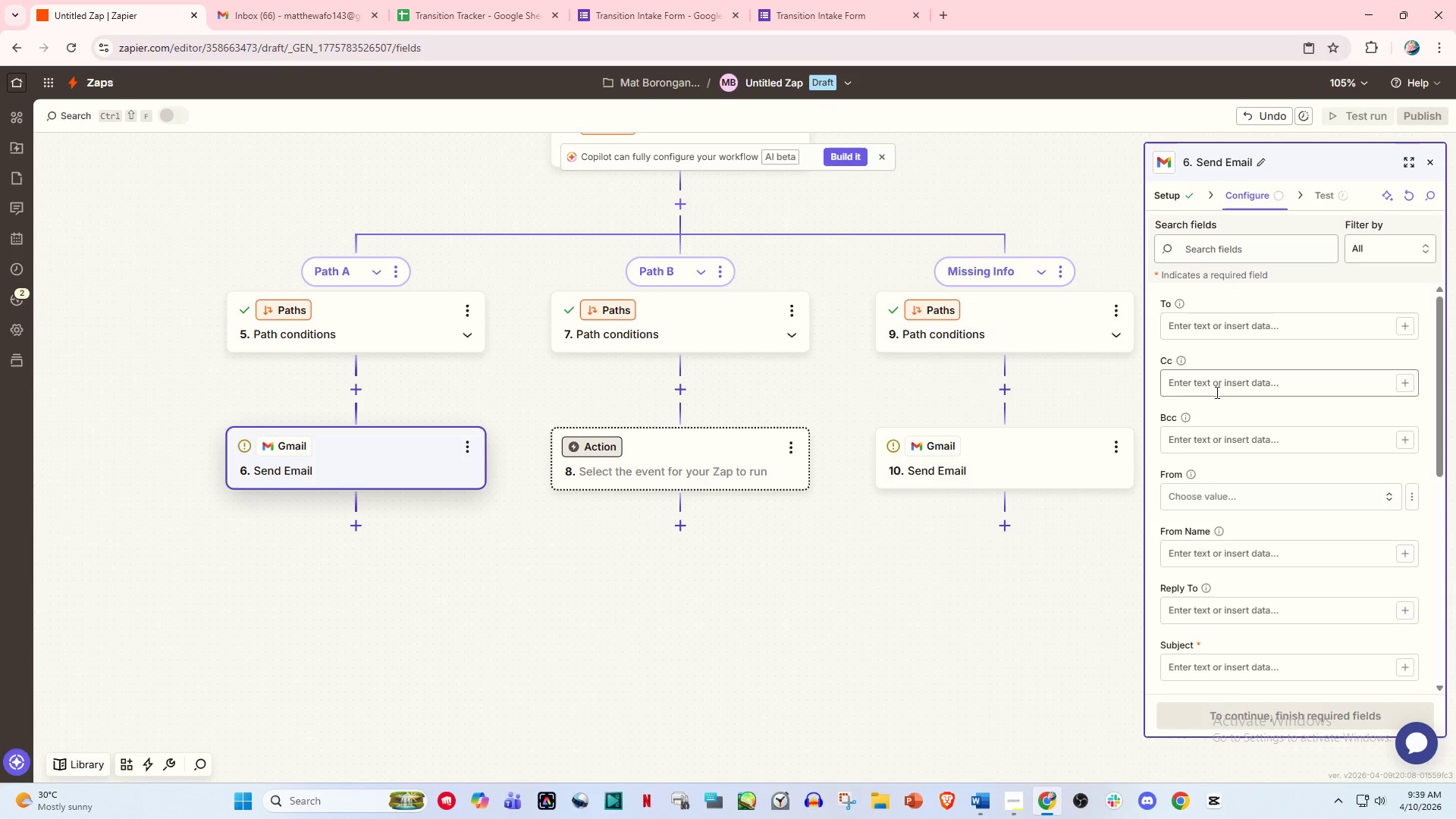 
scroll: coordinate [1203, 497], scroll_direction: down, amount: 4.0
 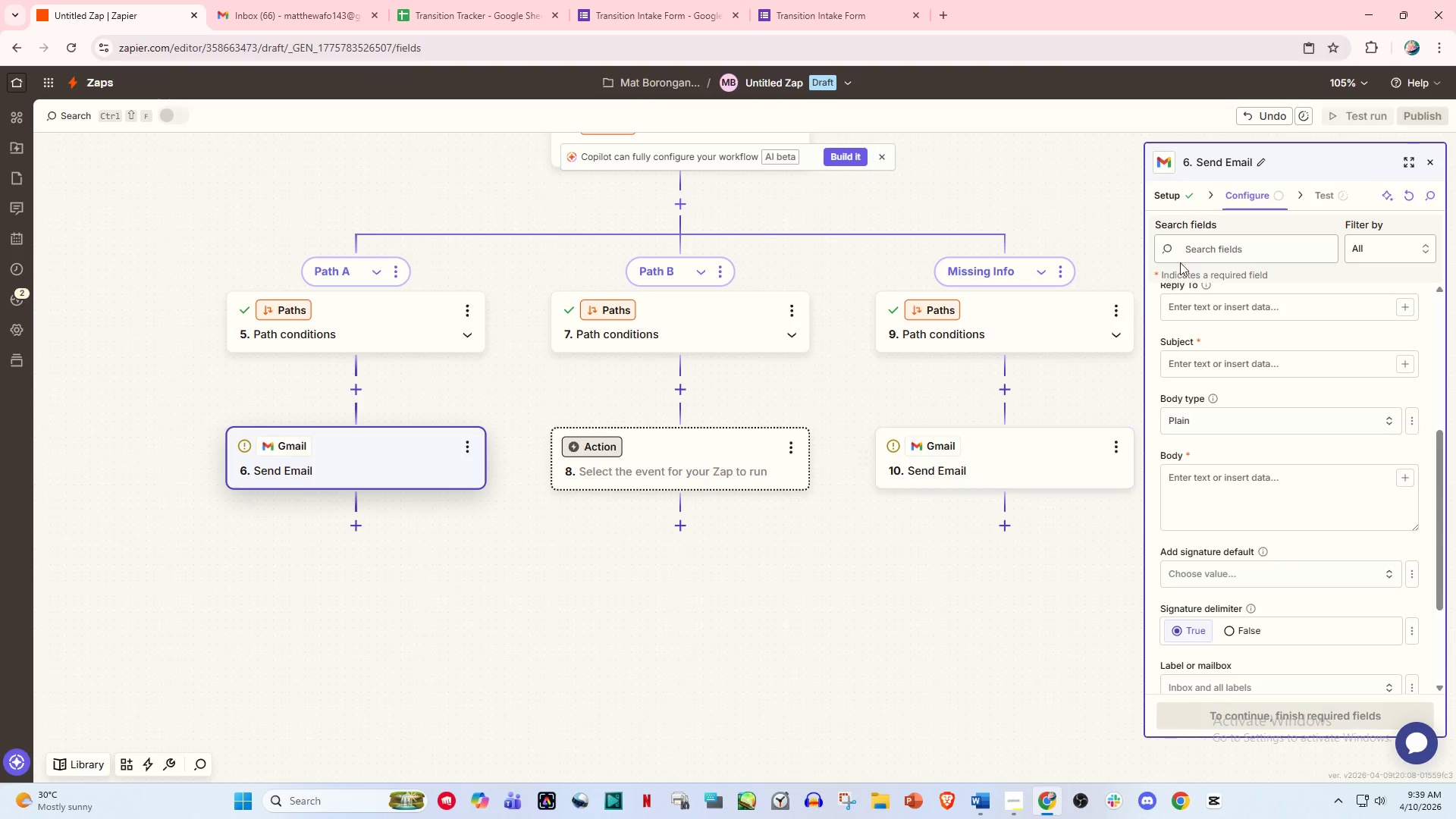 
scroll: coordinate [1211, 340], scroll_direction: up, amount: 9.0
 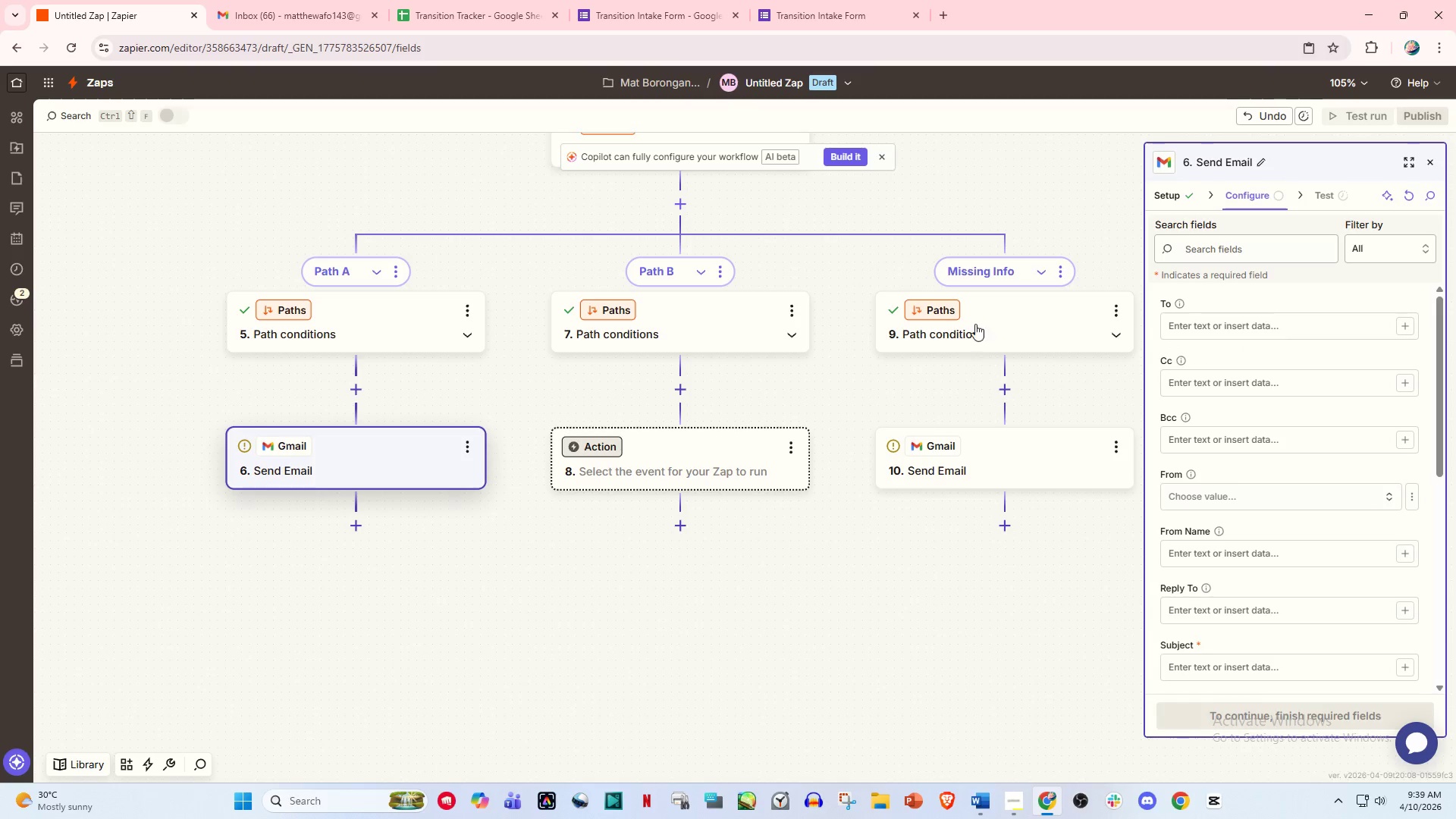 
left_click([987, 312])
 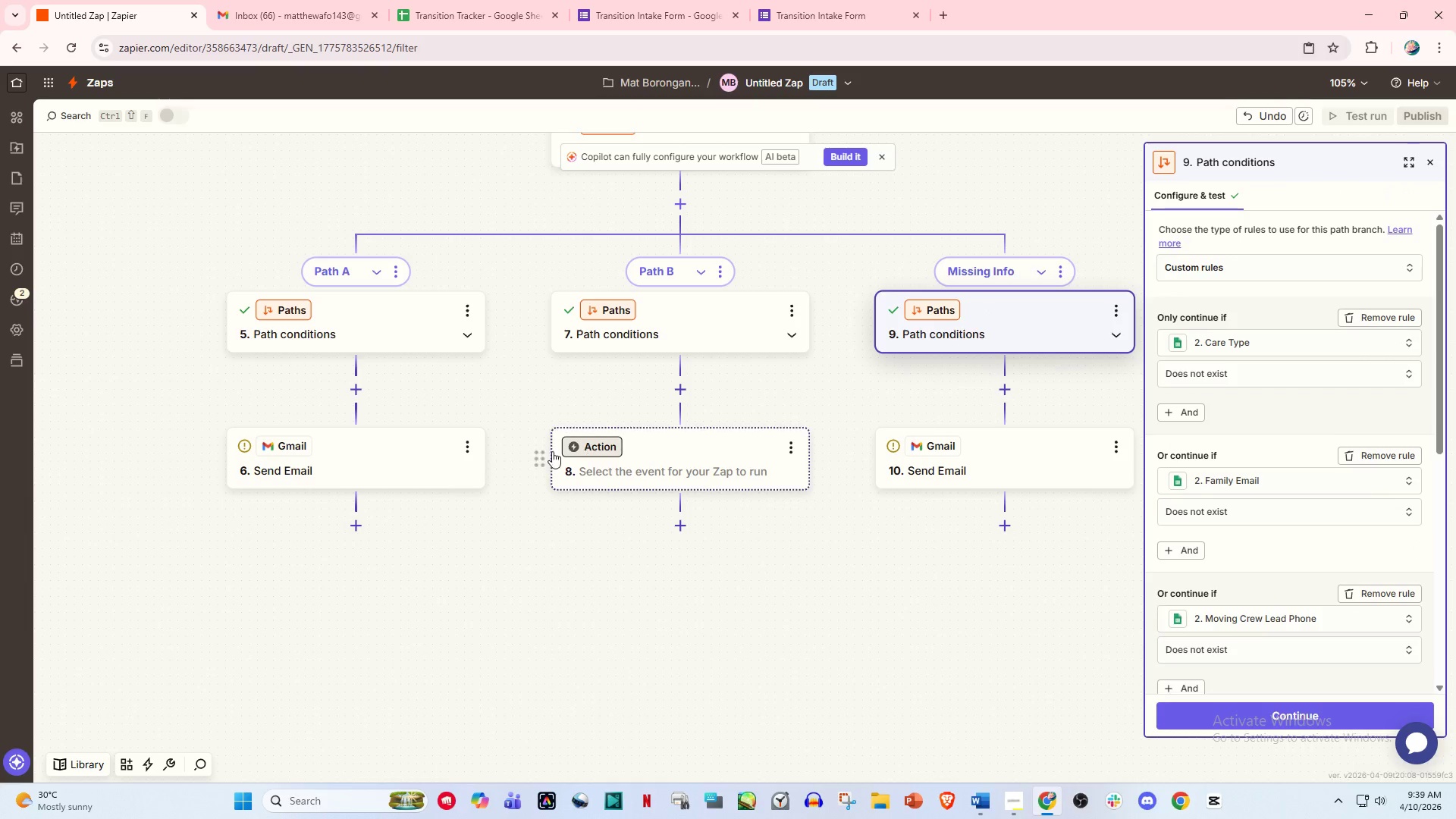 
left_click([331, 472])
 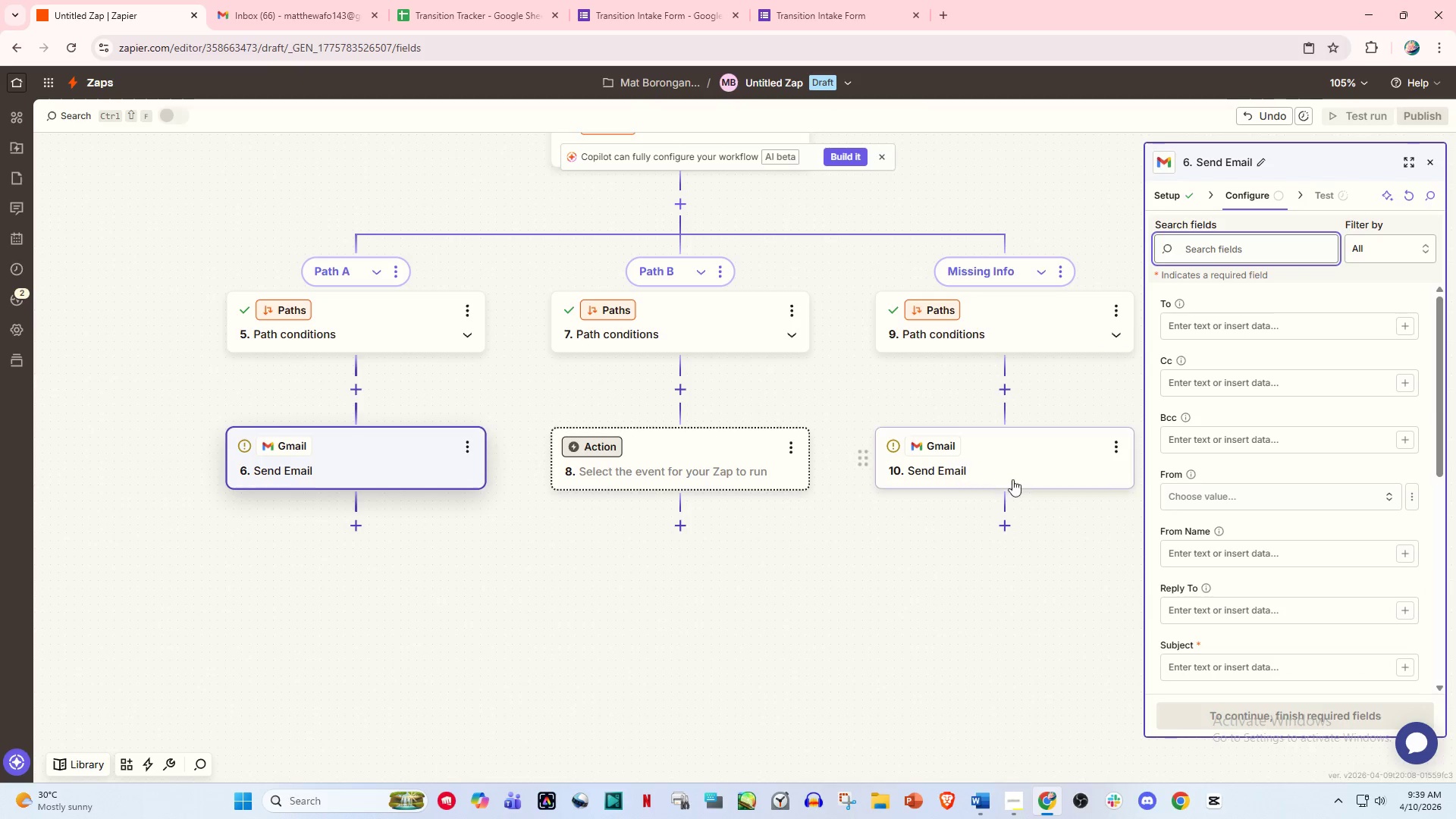 
left_click_drag(start_coordinate=[971, 447], to_coordinate=[971, 451])
 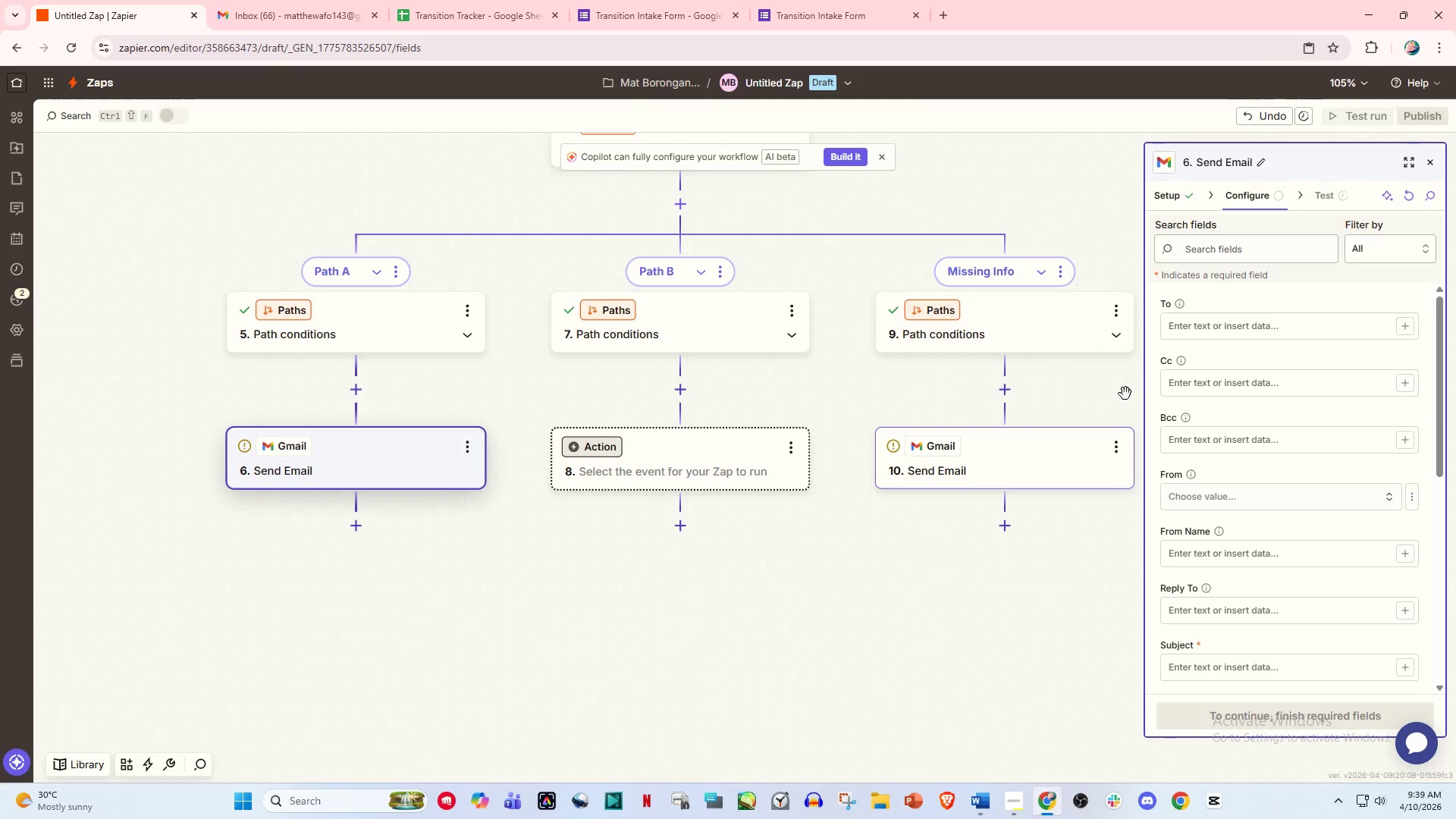 
left_click([1059, 453])
 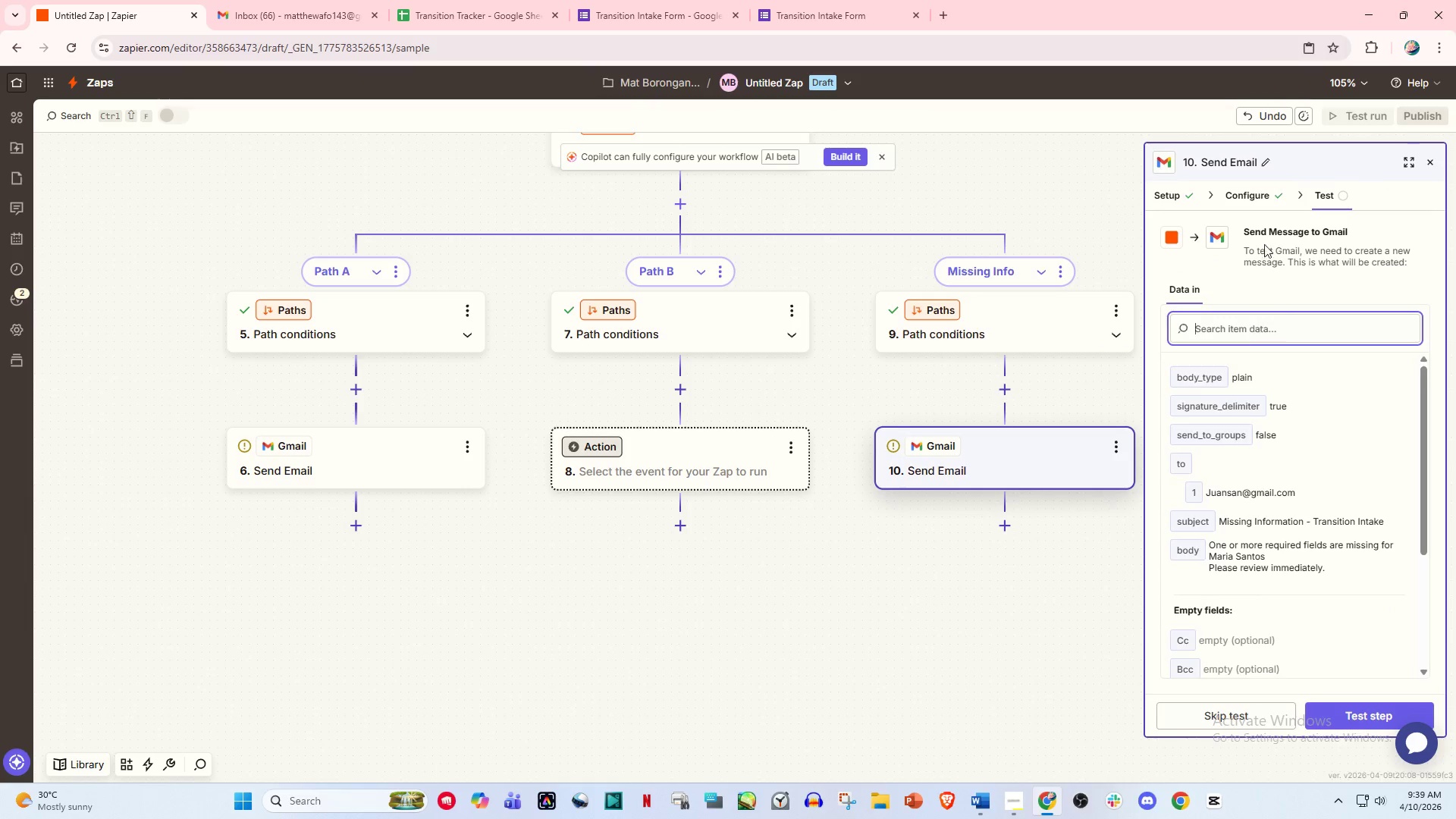 
left_click([1248, 196])
 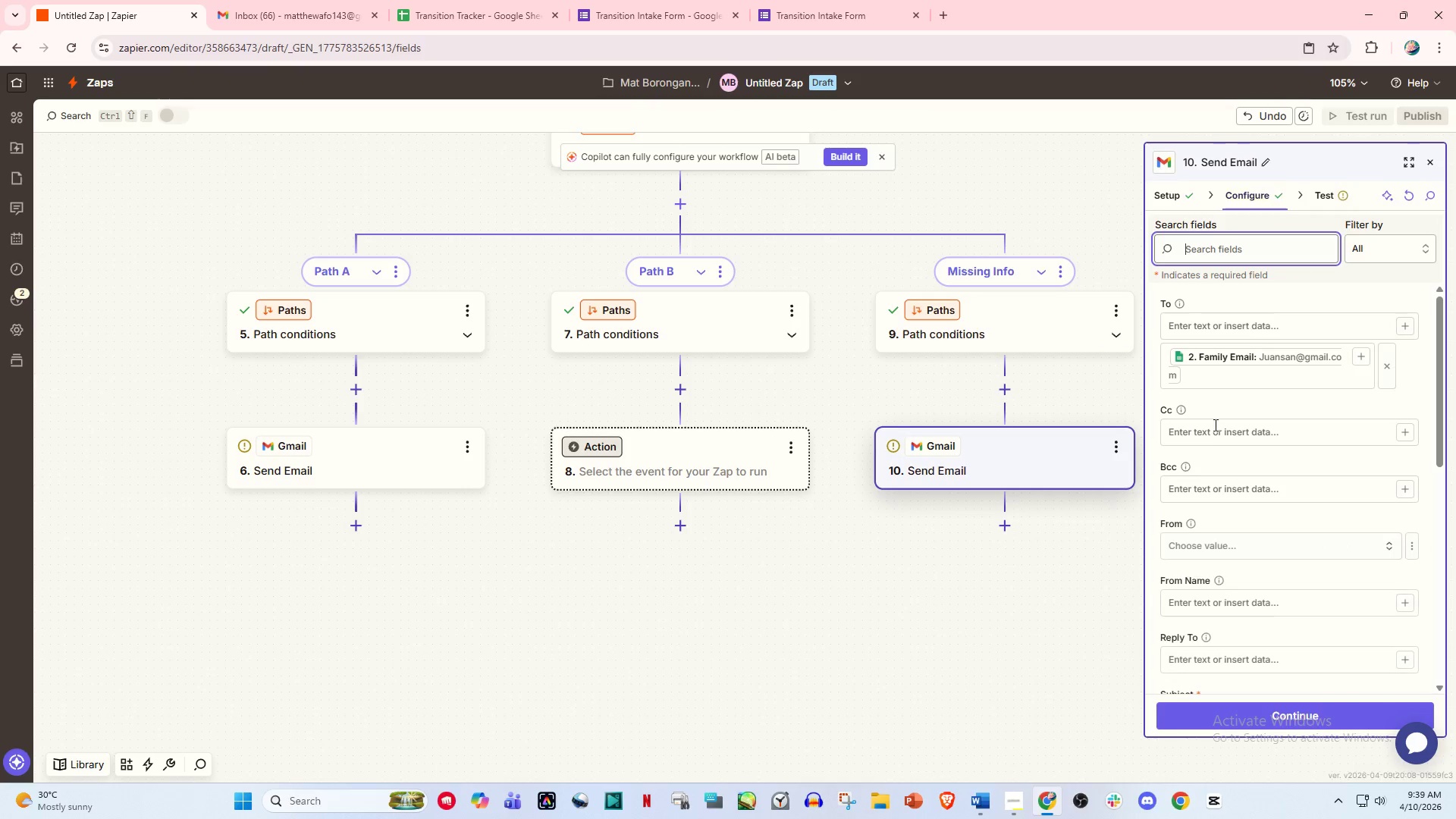 
scroll: coordinate [1228, 538], scroll_direction: down, amount: 5.0
 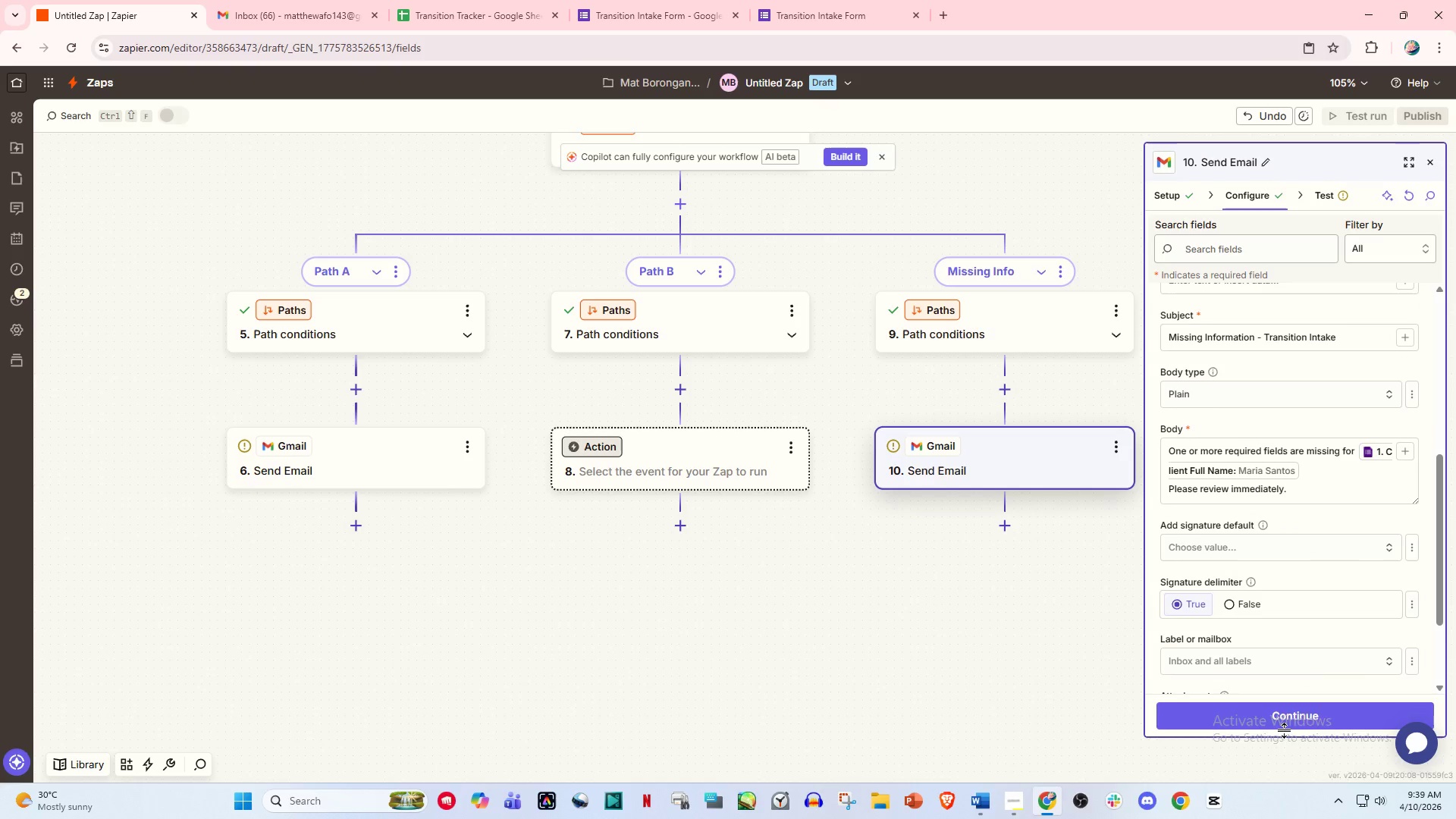 
left_click([1290, 723])
 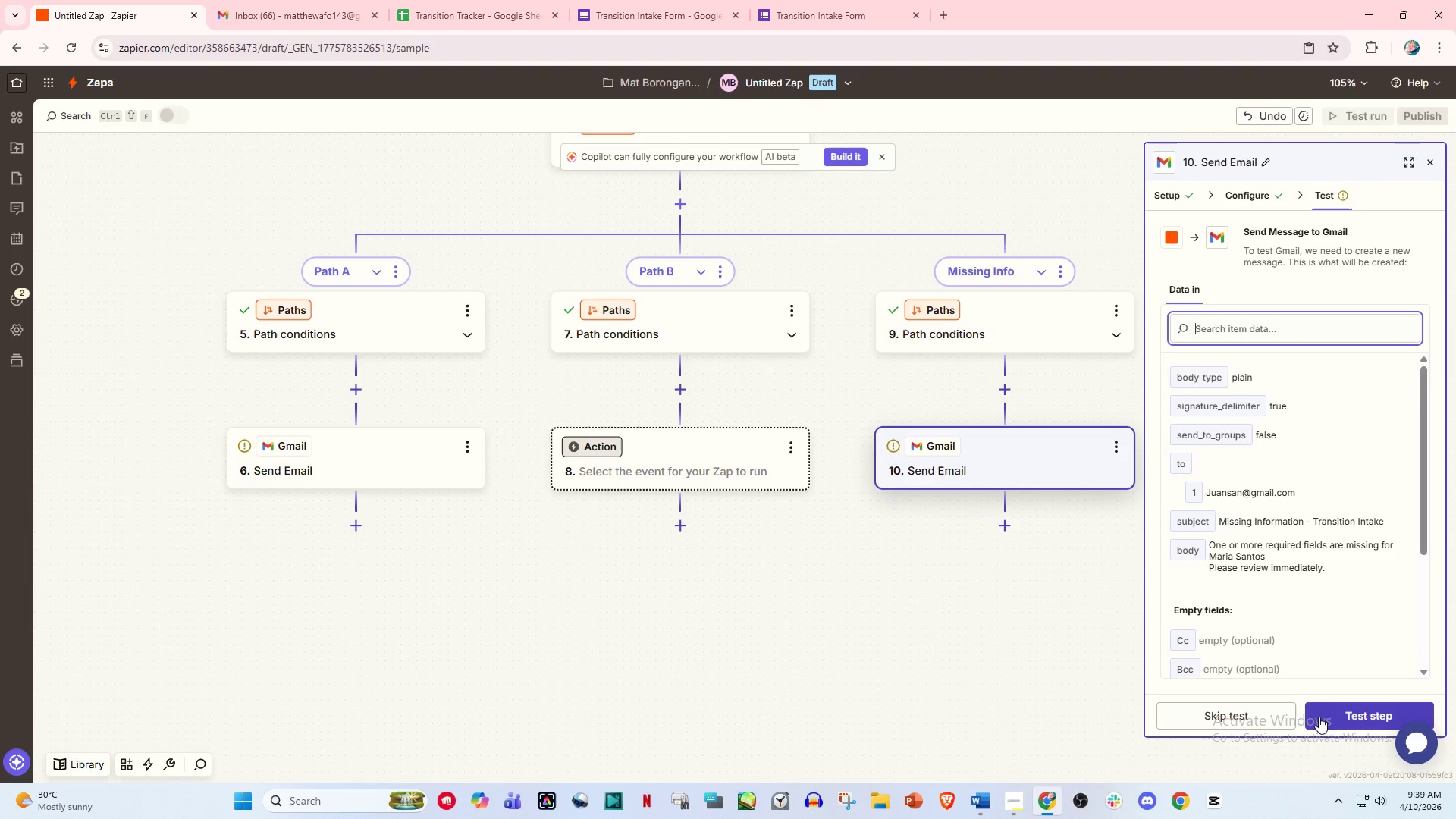 
left_click([1332, 715])
 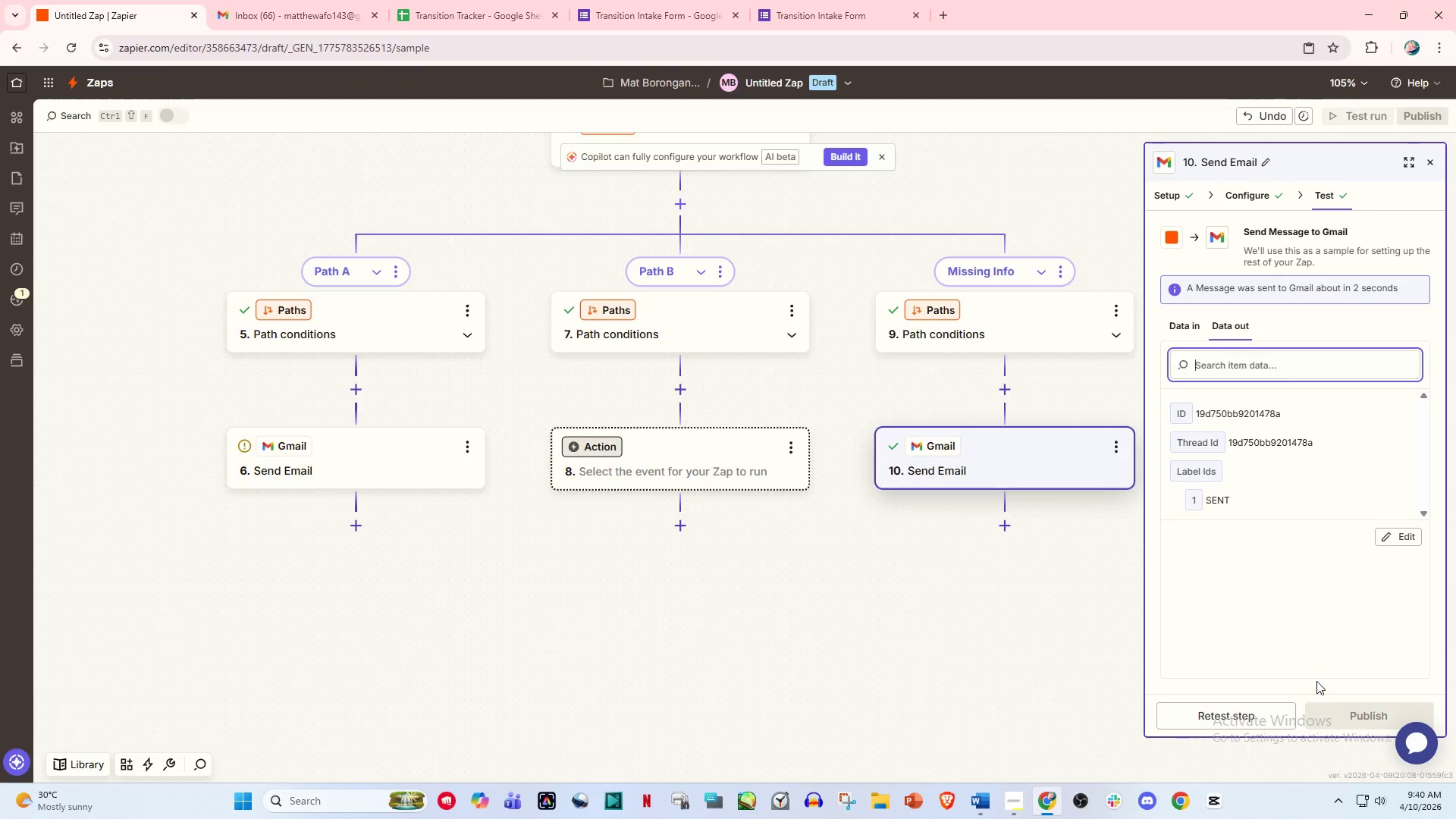 
wait(24.44)
 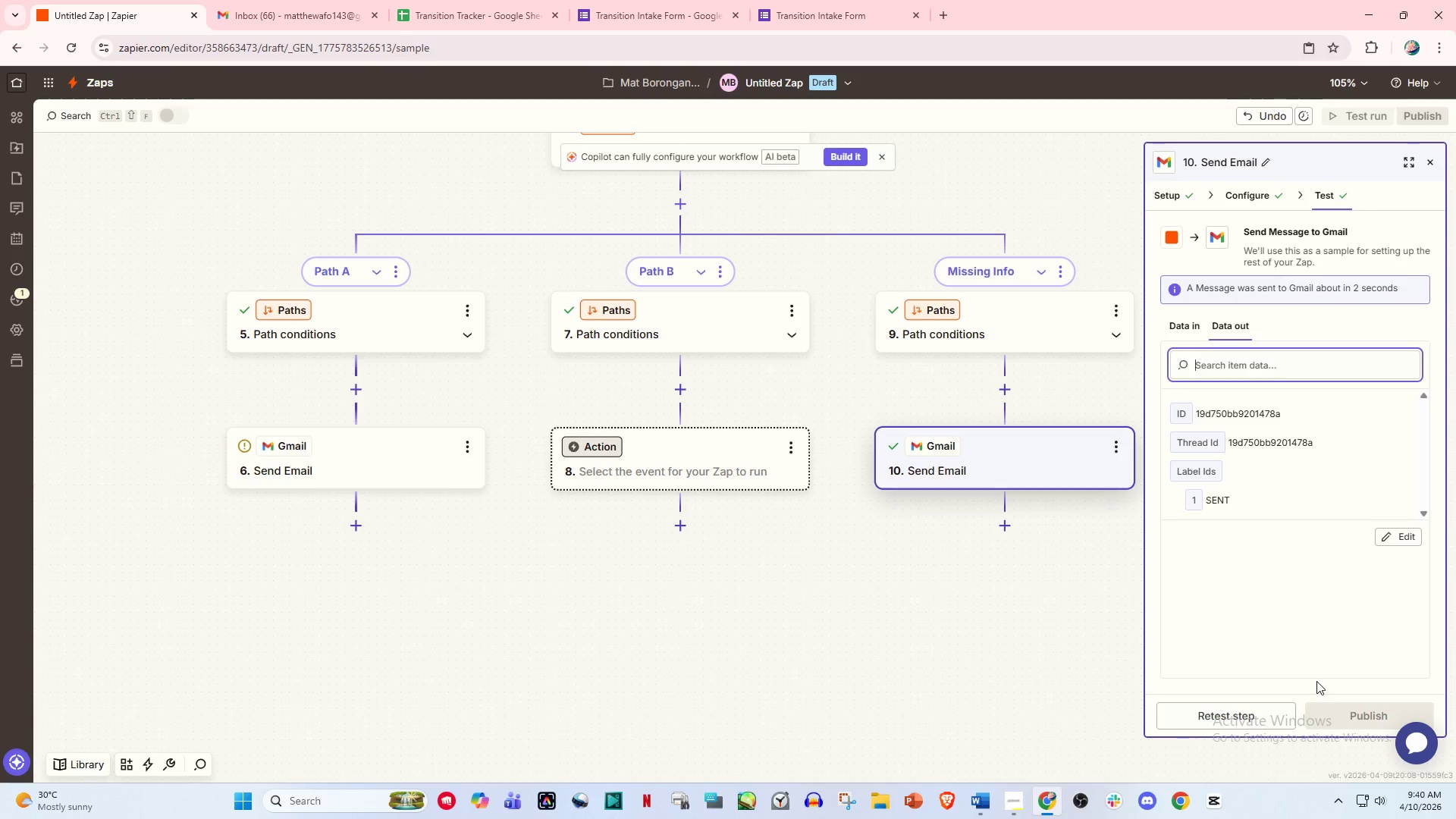 
left_click([1266, 194])
 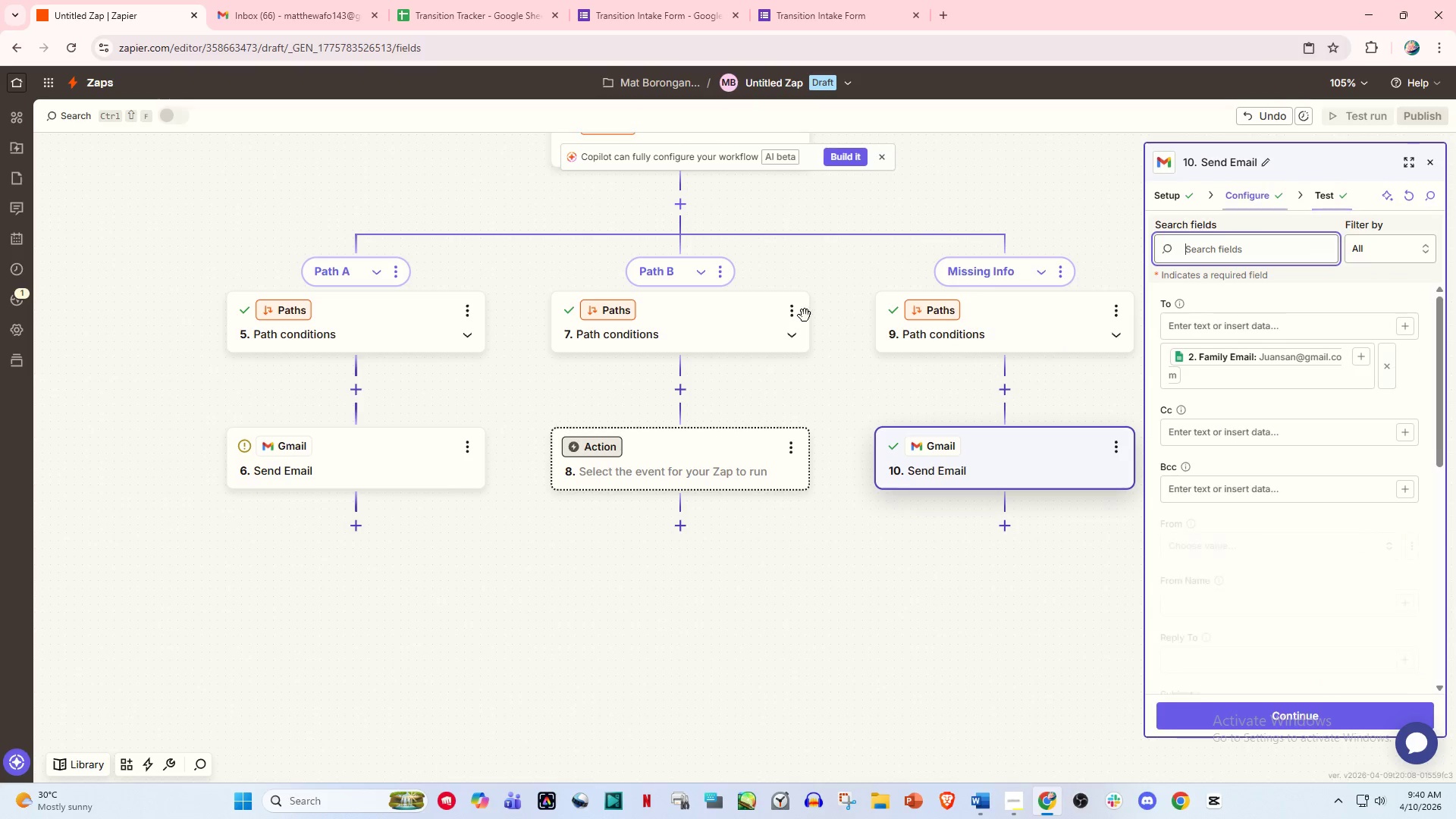 
scroll: coordinate [809, 340], scroll_direction: up, amount: 20.0
 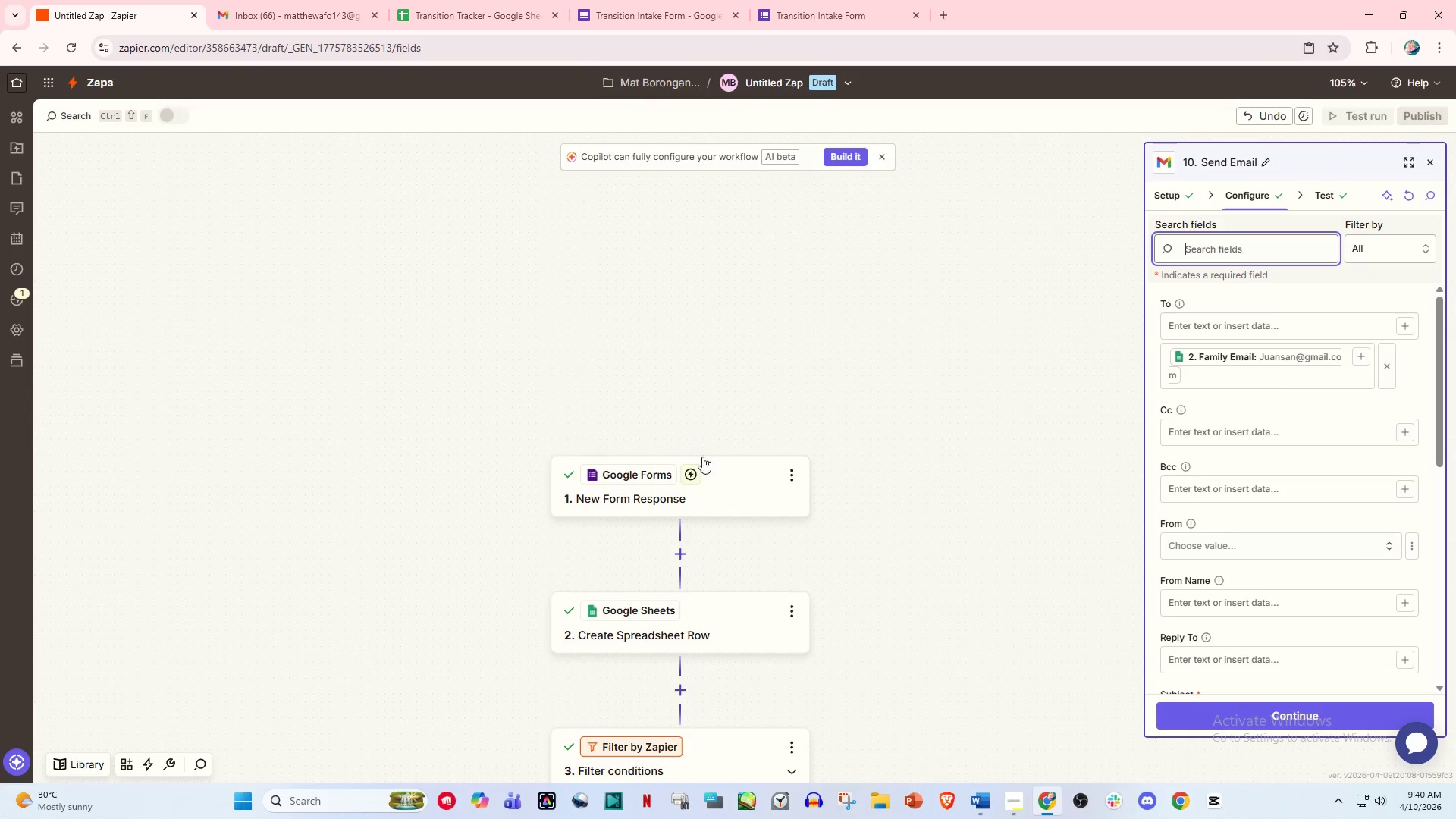 
left_click([698, 499])
 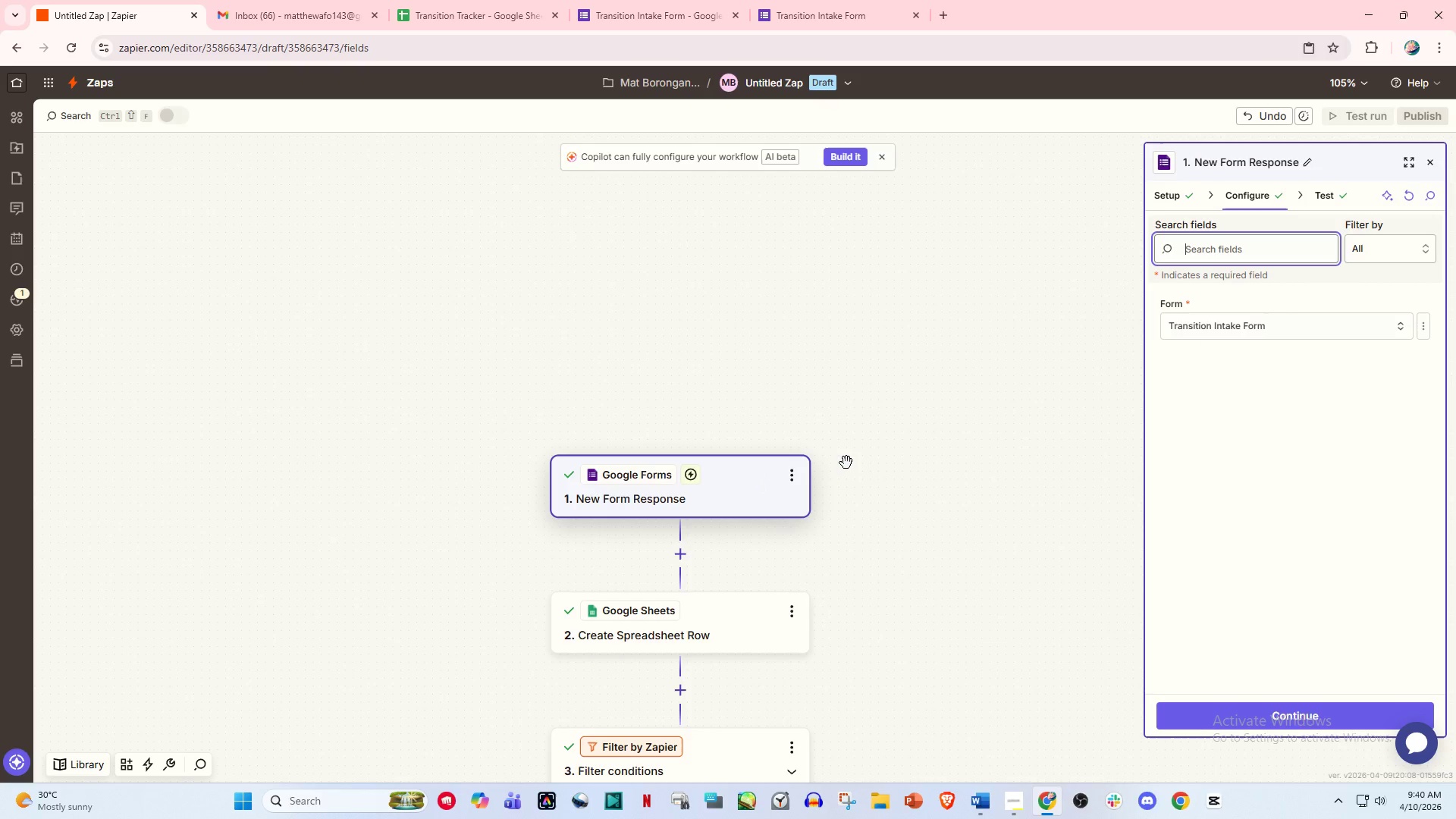 
wait(16.03)
 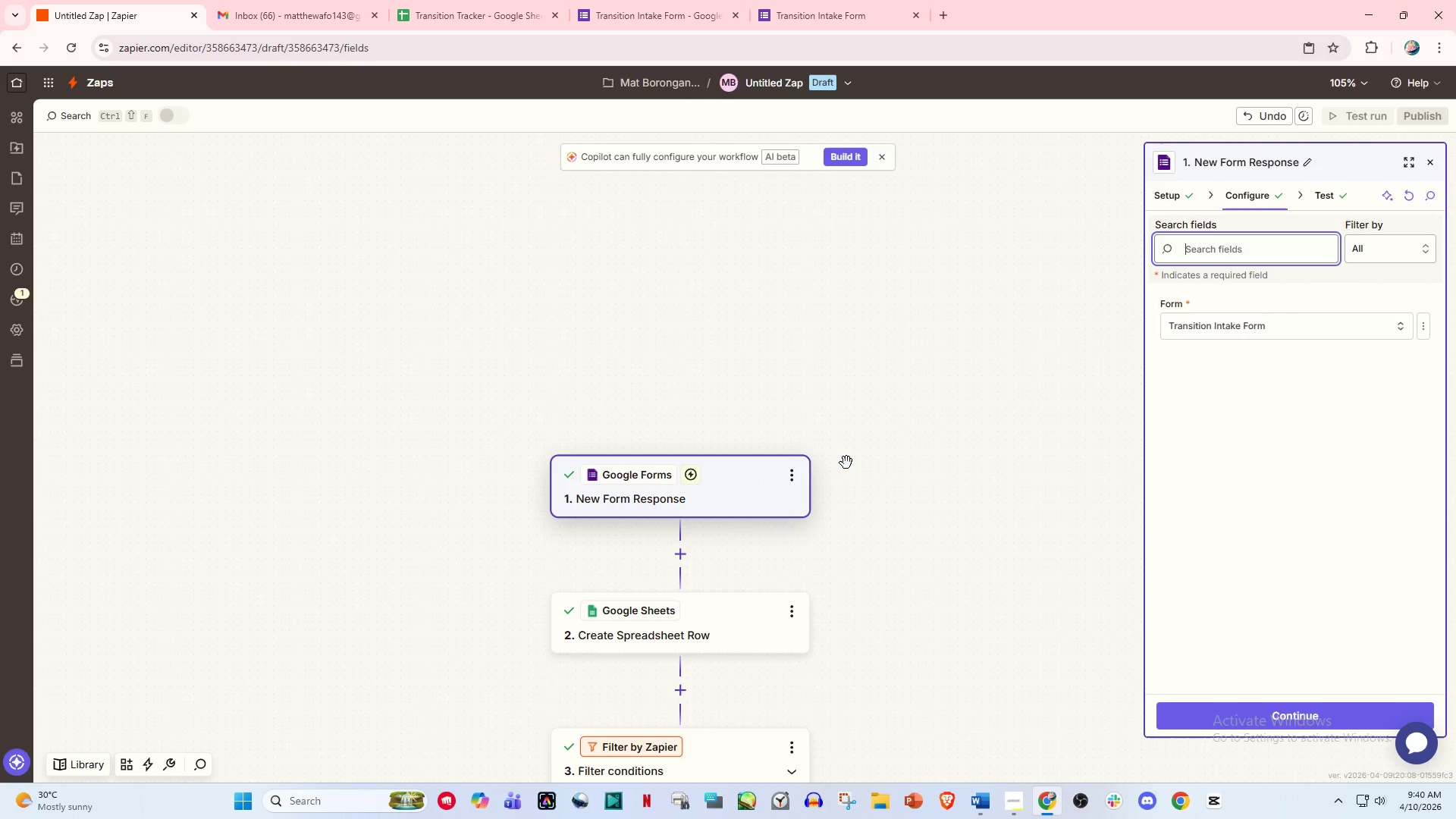 
left_click([1265, 704])
 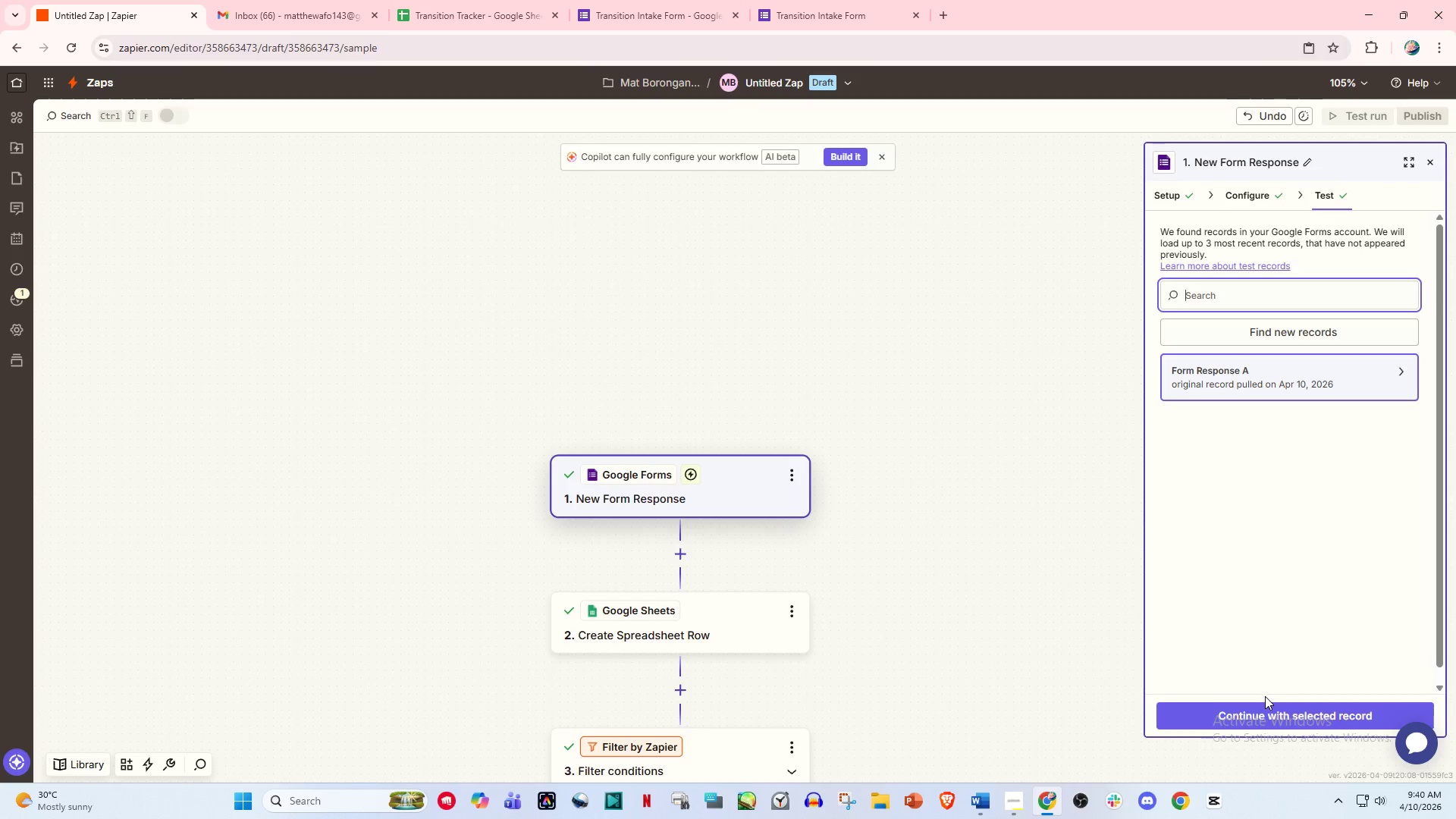 
left_click([1265, 709])
 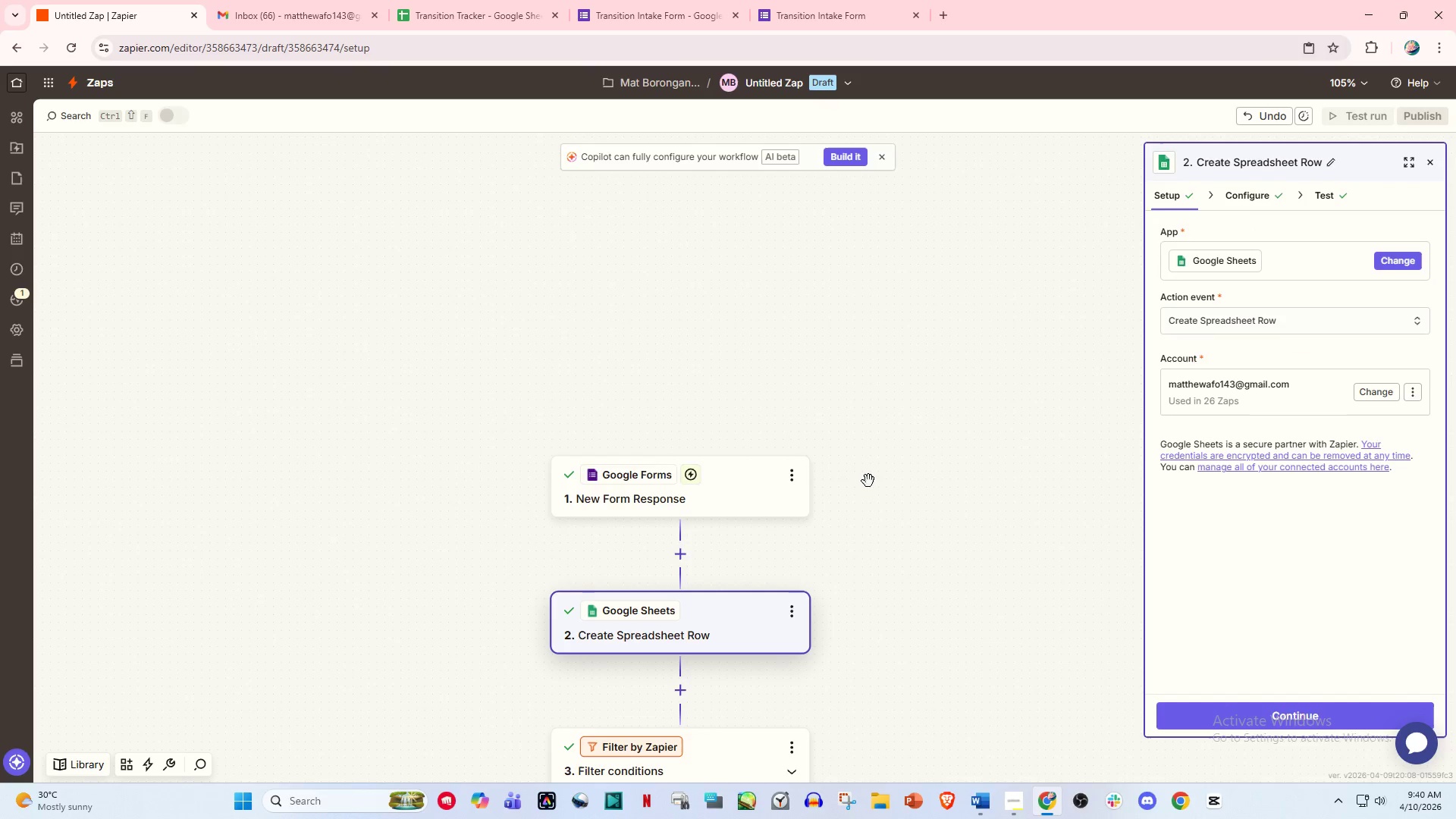 
left_click([899, 428])
 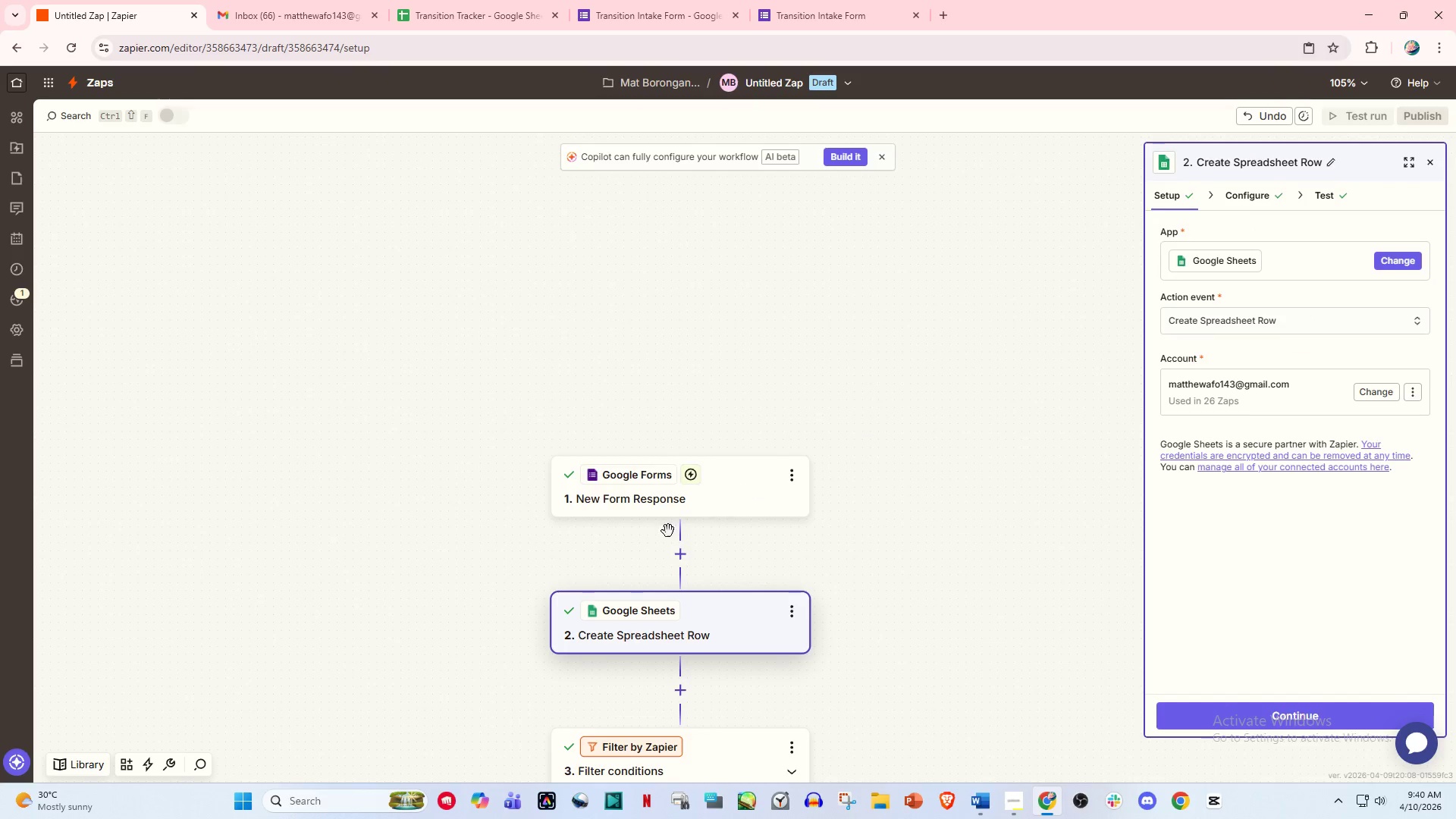 
left_click([965, 503])
 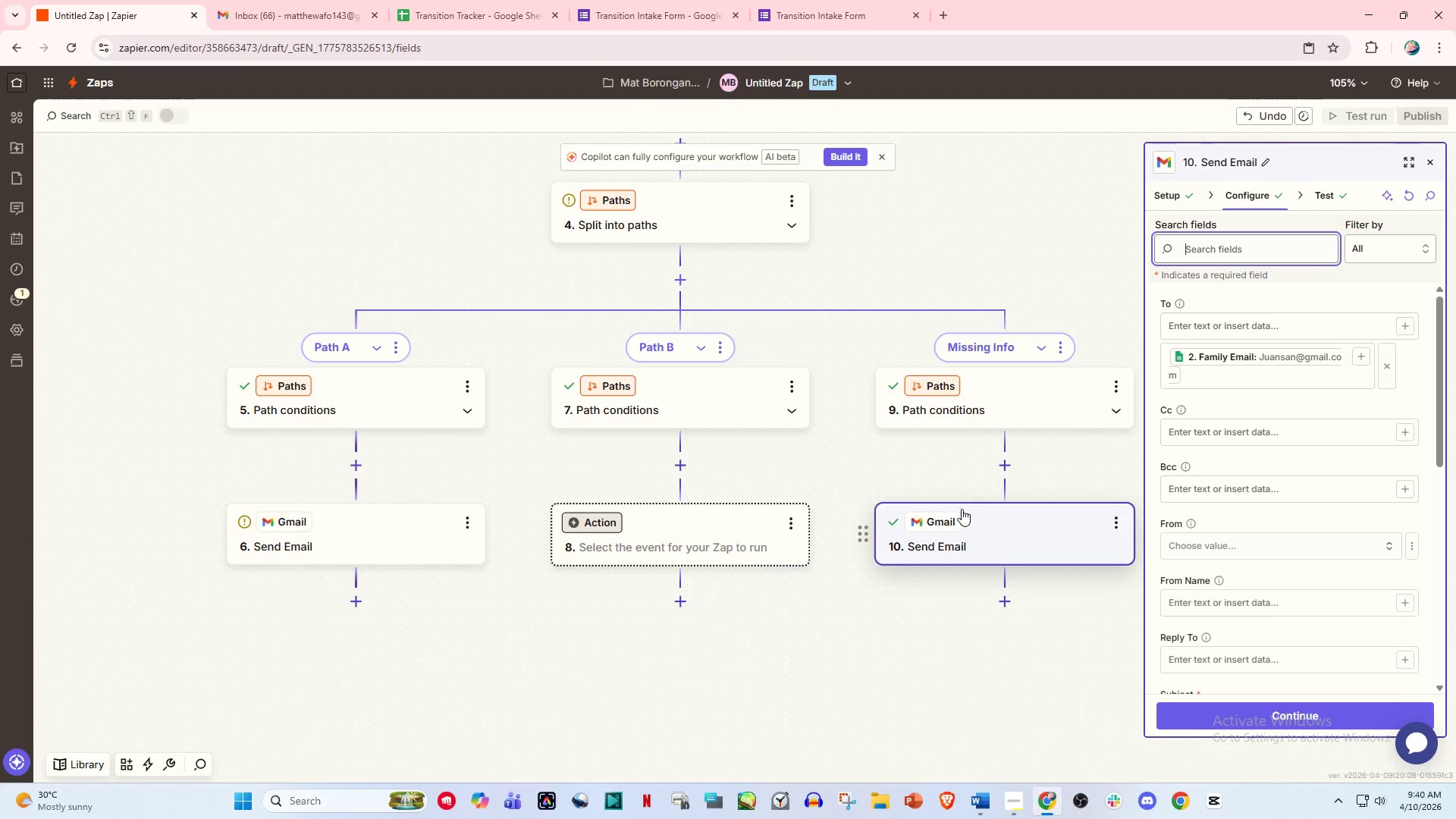 
scroll: coordinate [735, 547], scroll_direction: down, amount: 18.0
 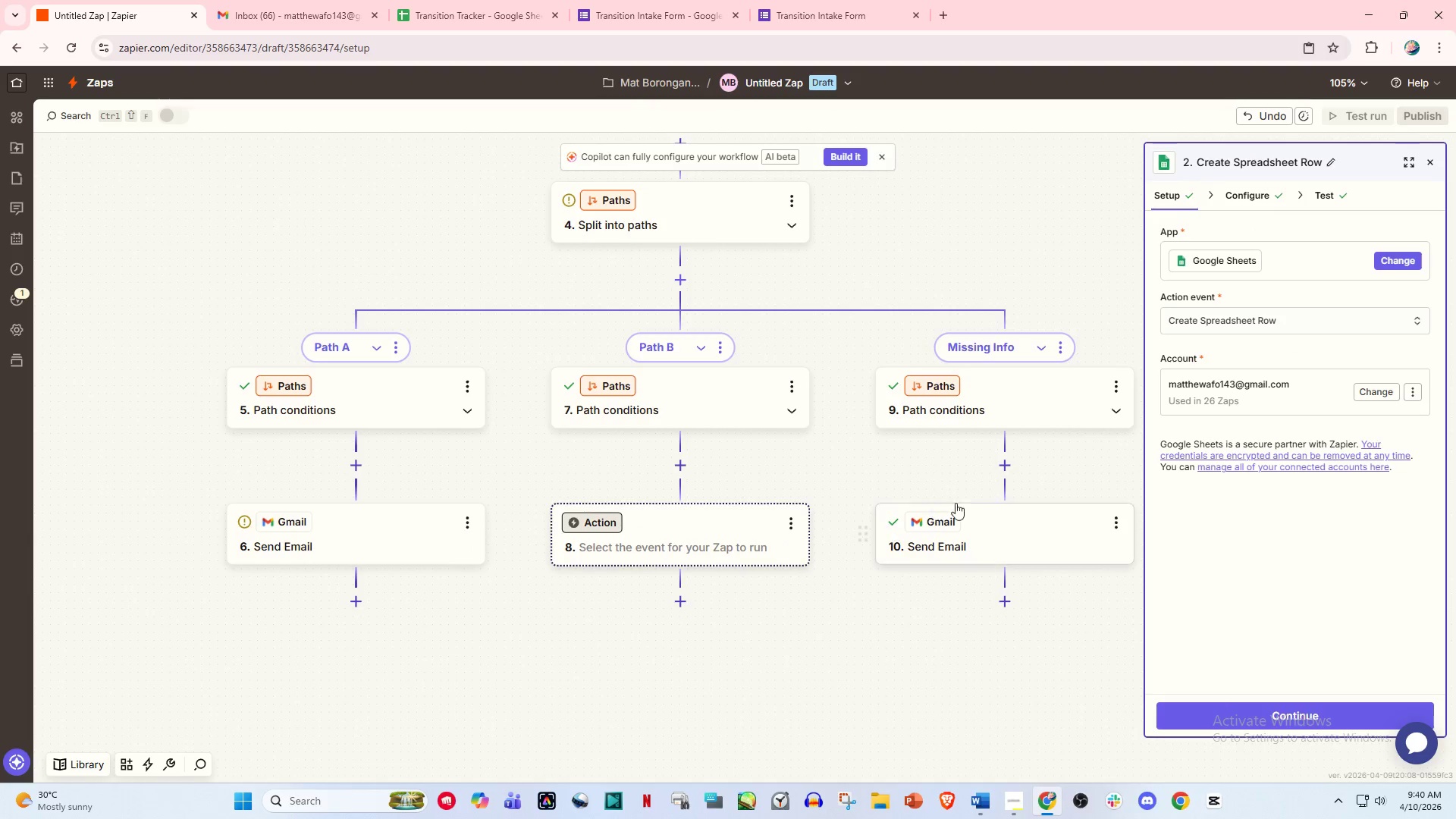 
left_click([733, 557])
 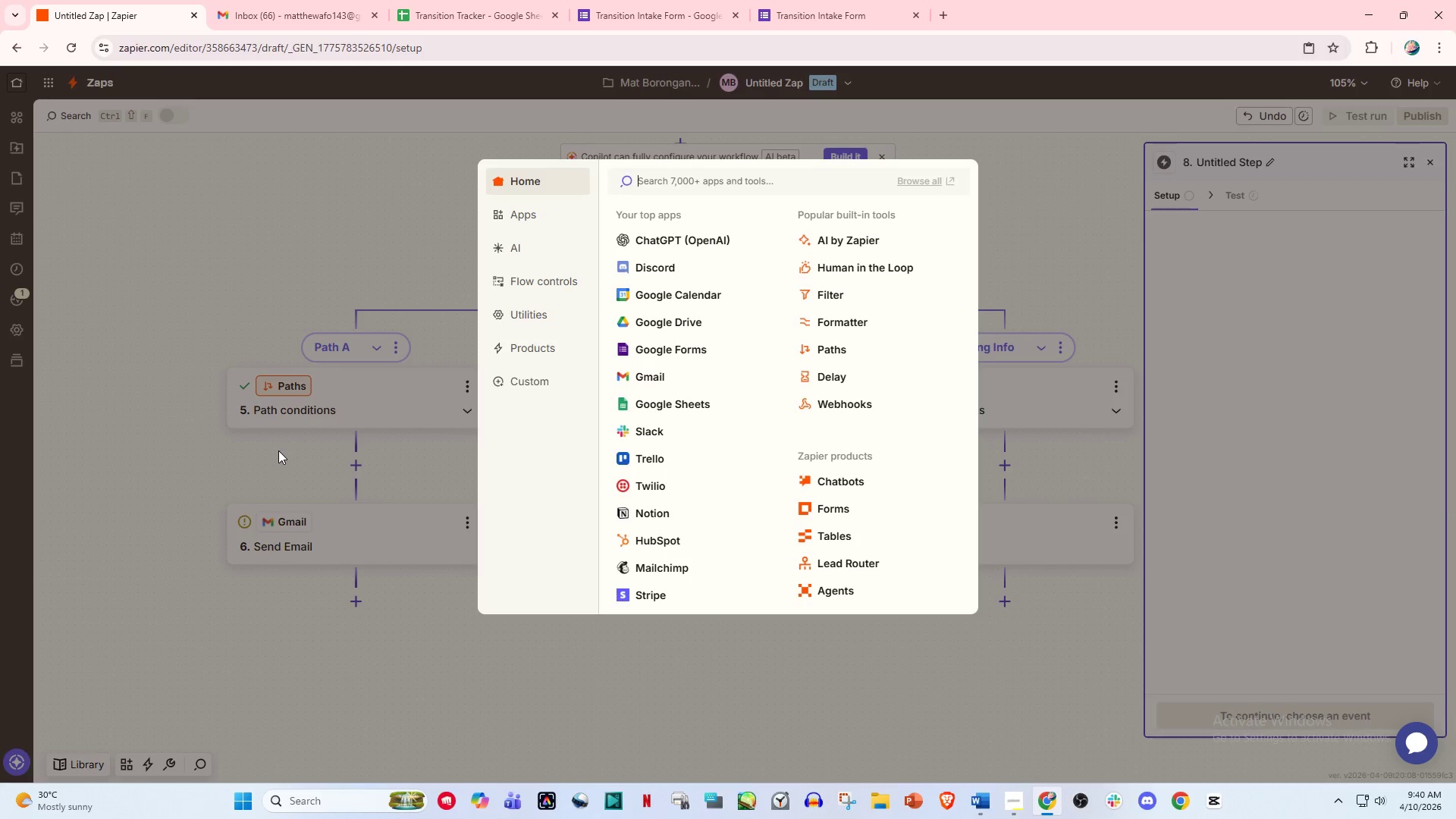 
wait(19.17)
 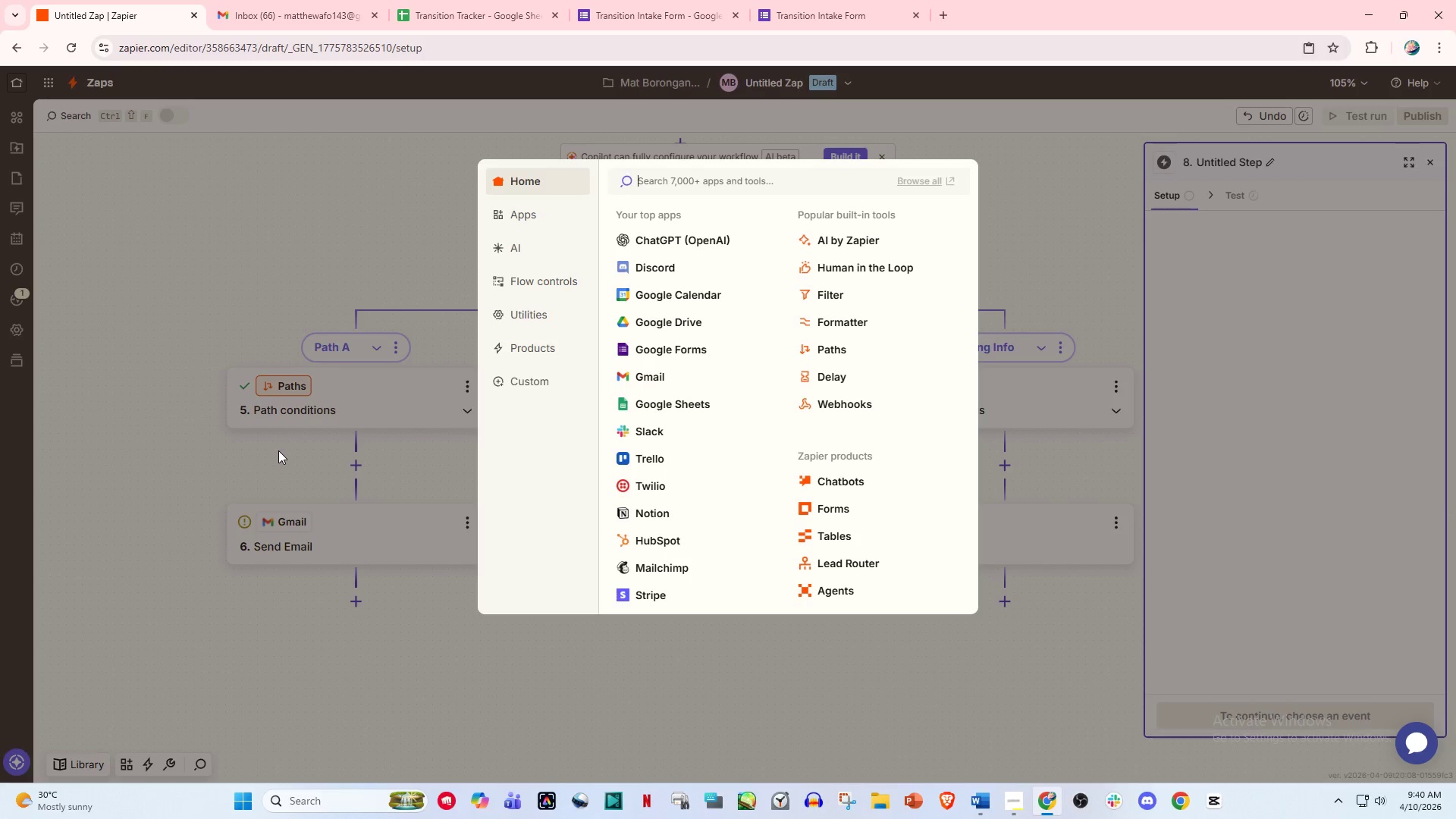 
left_click([276, 264])
 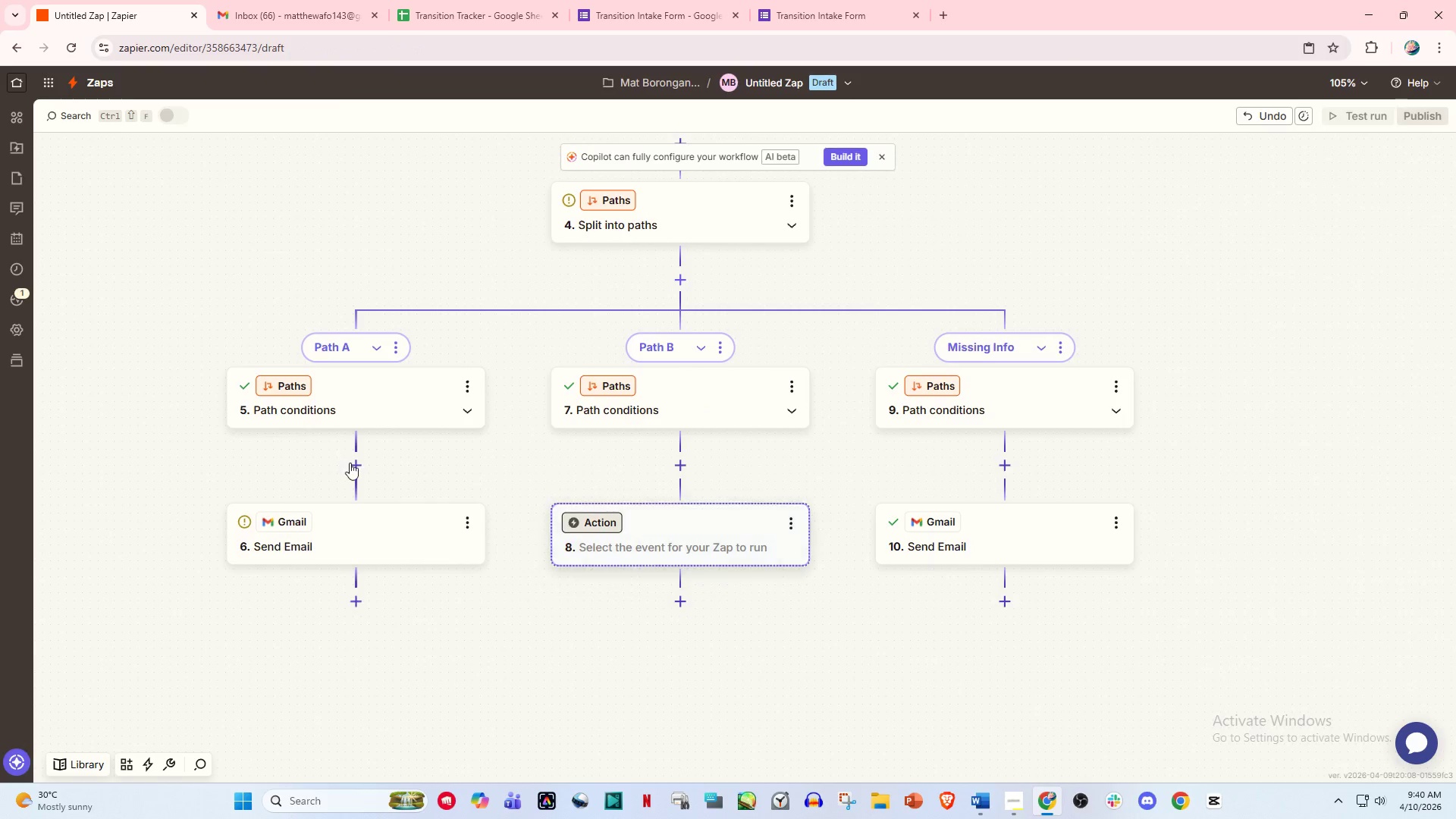 
left_click([350, 463])
 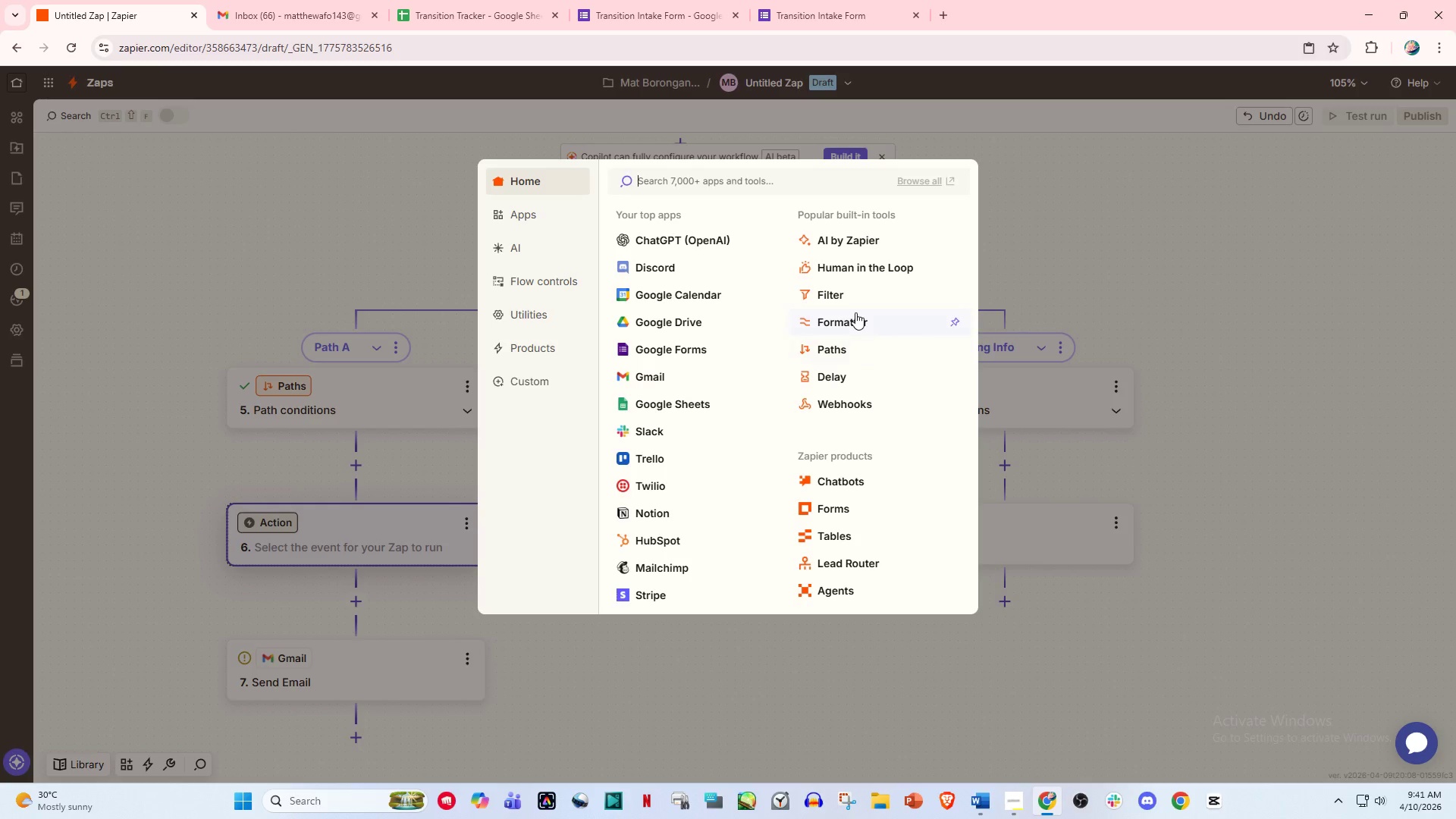 
left_click([847, 367])
 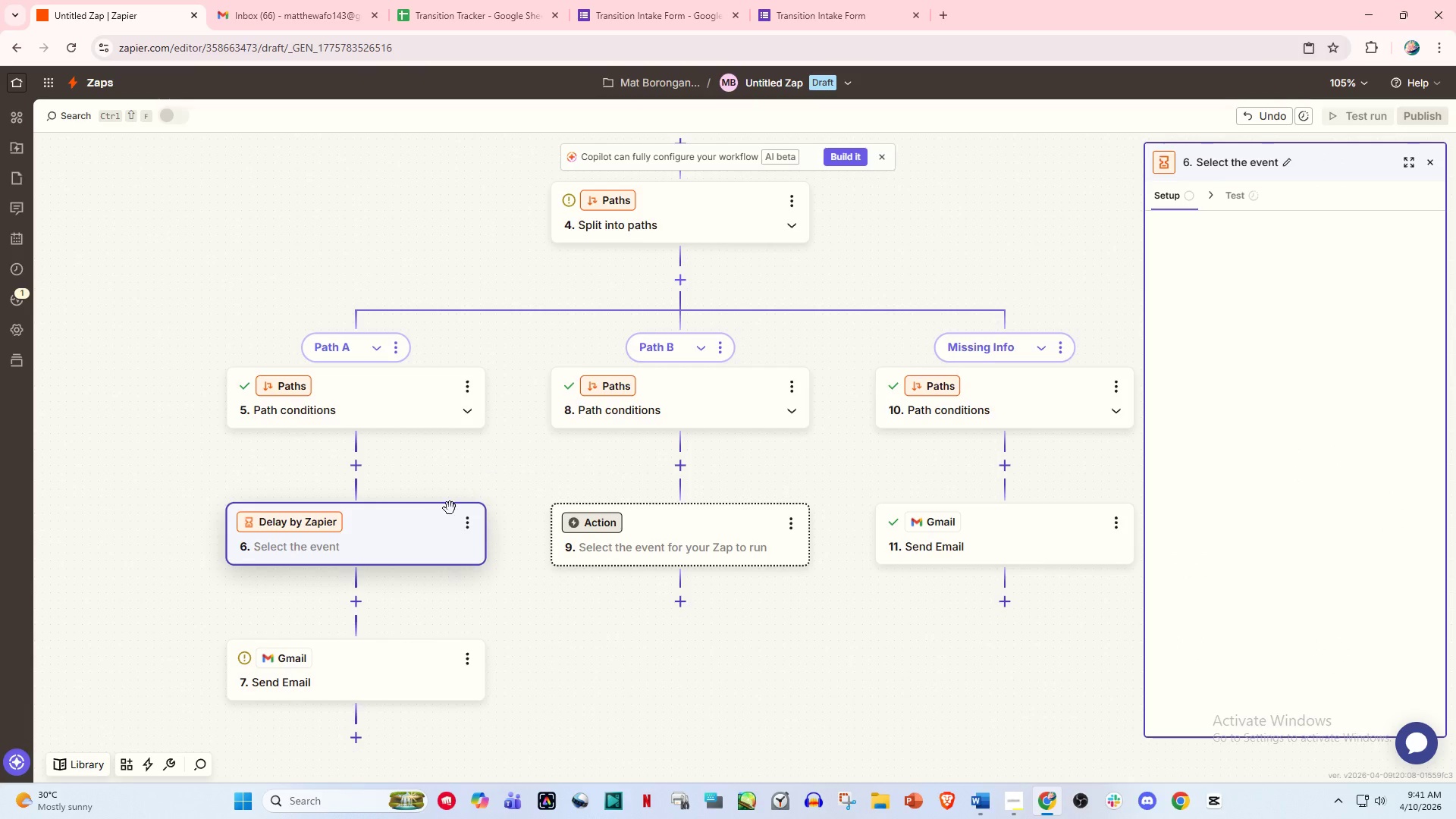 
left_click([409, 540])
 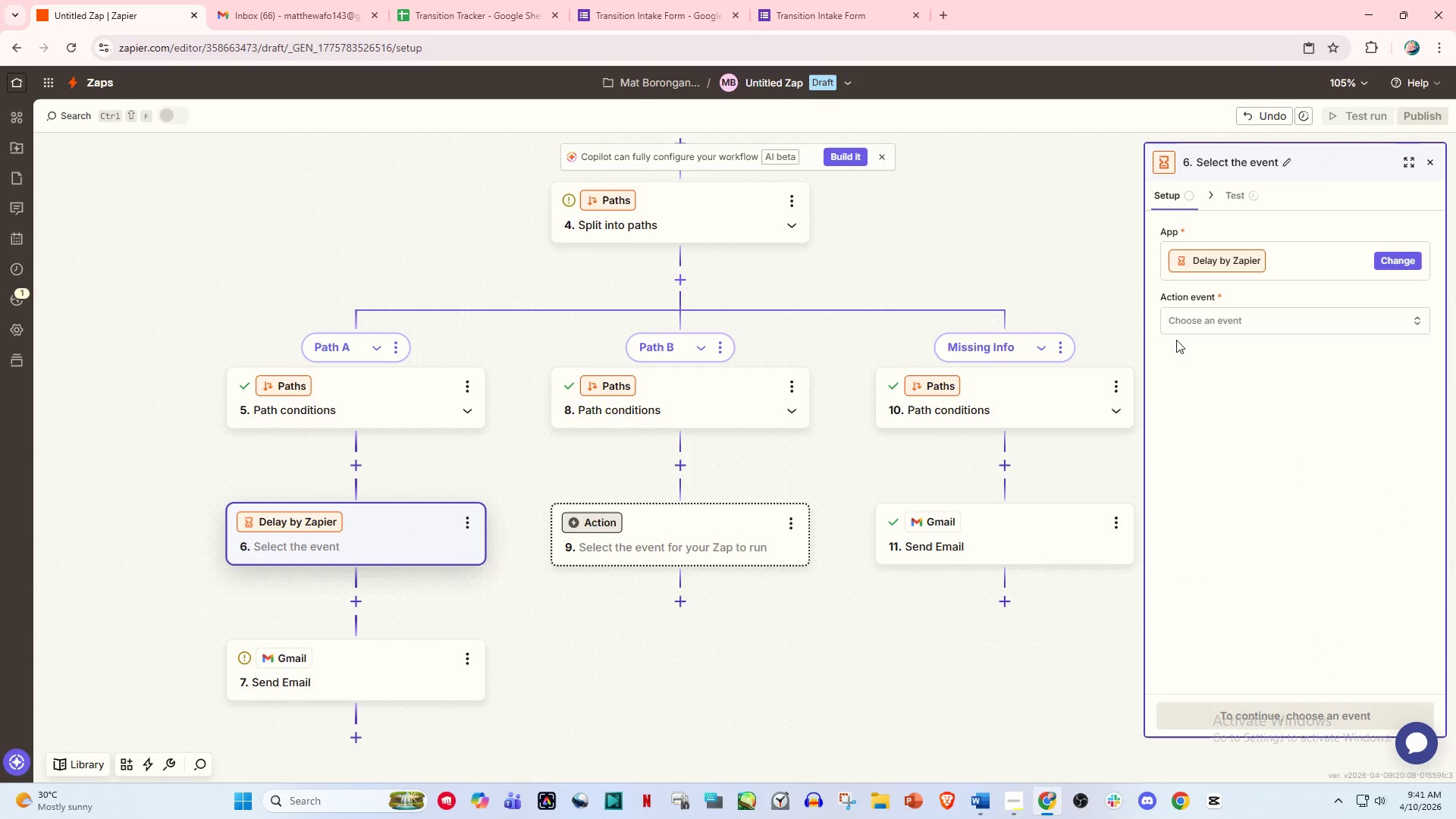 
left_click([1240, 317])
 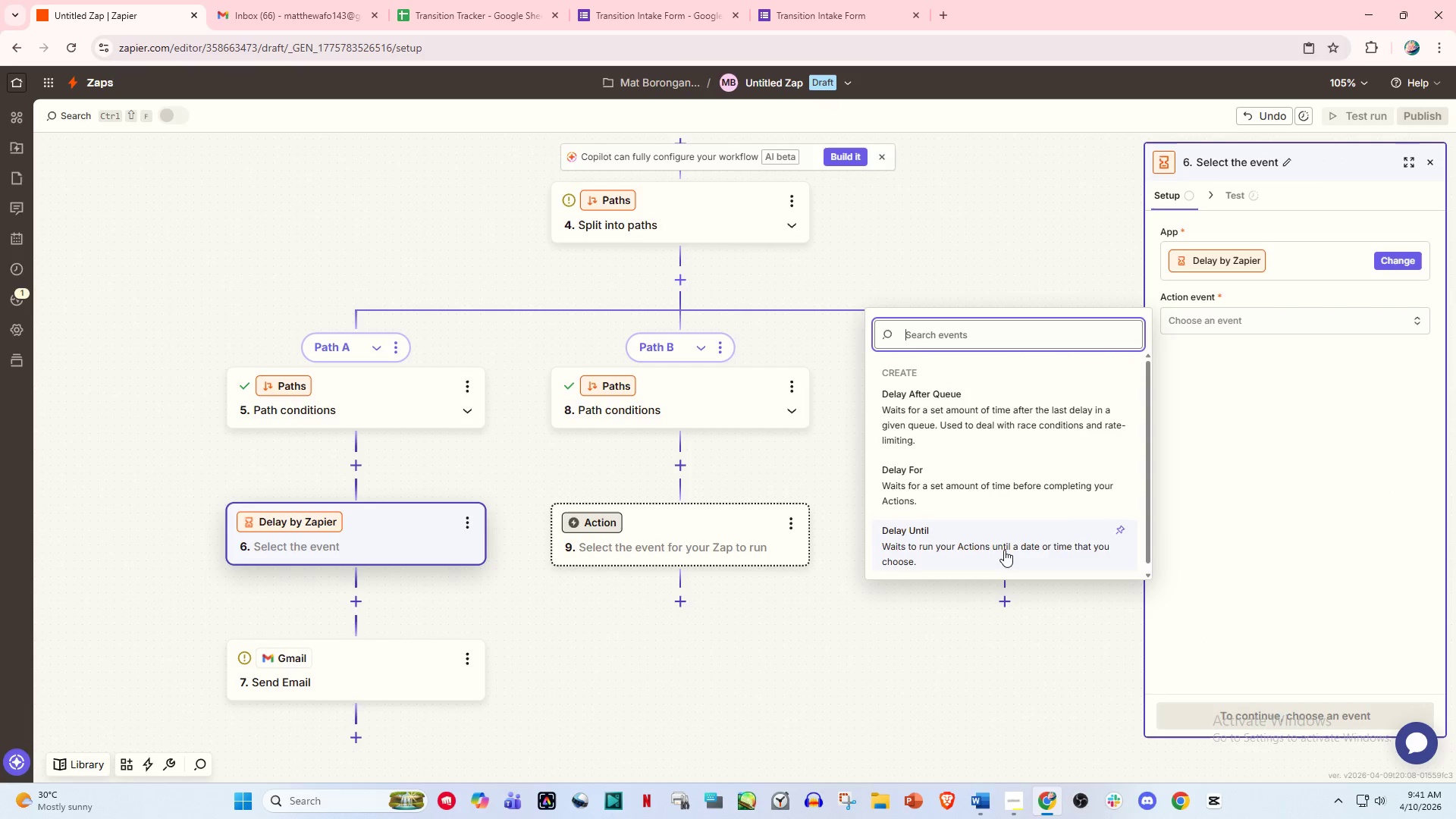 
left_click([1025, 485])
 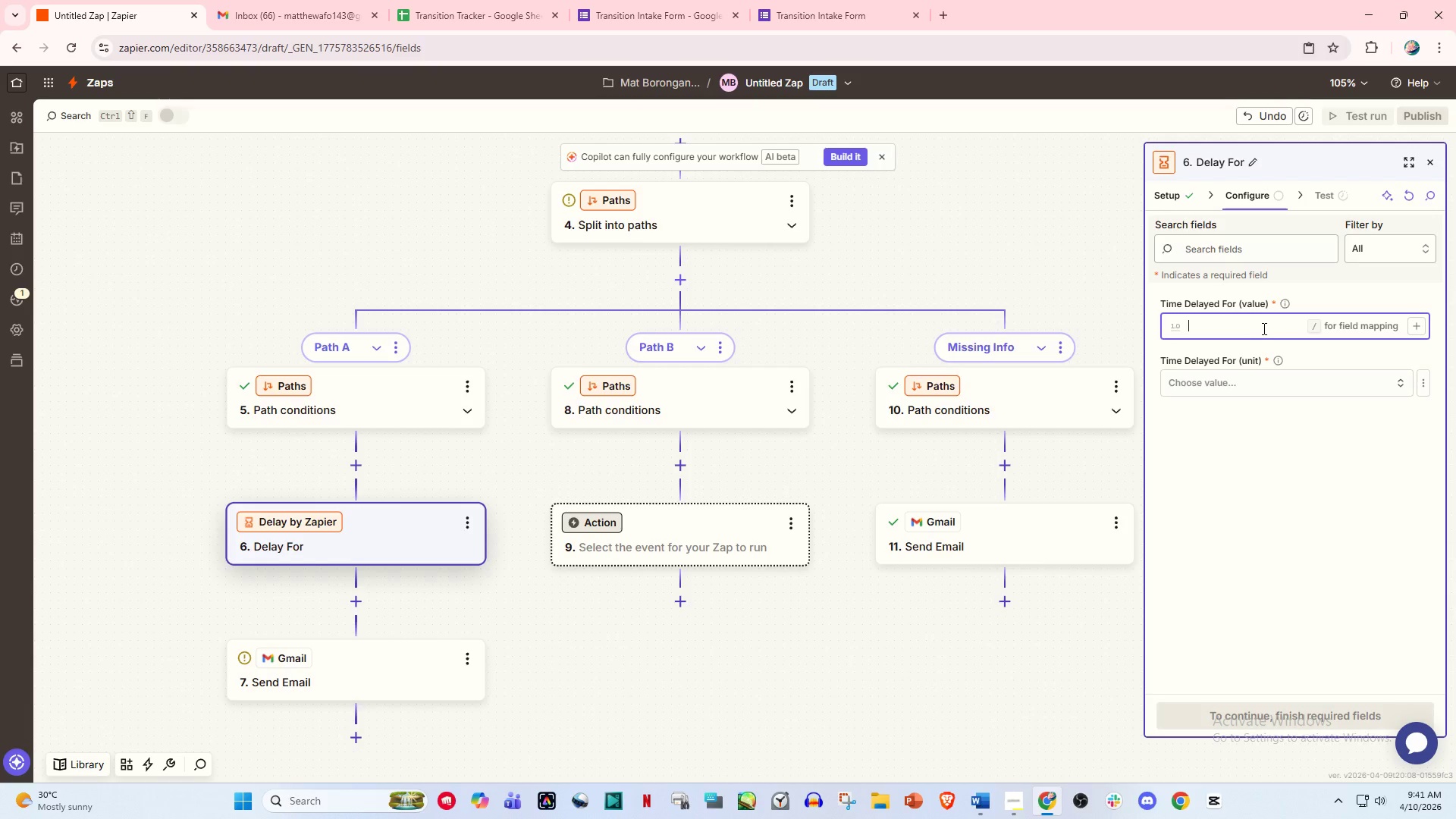 
key(NumpadDecimal)
 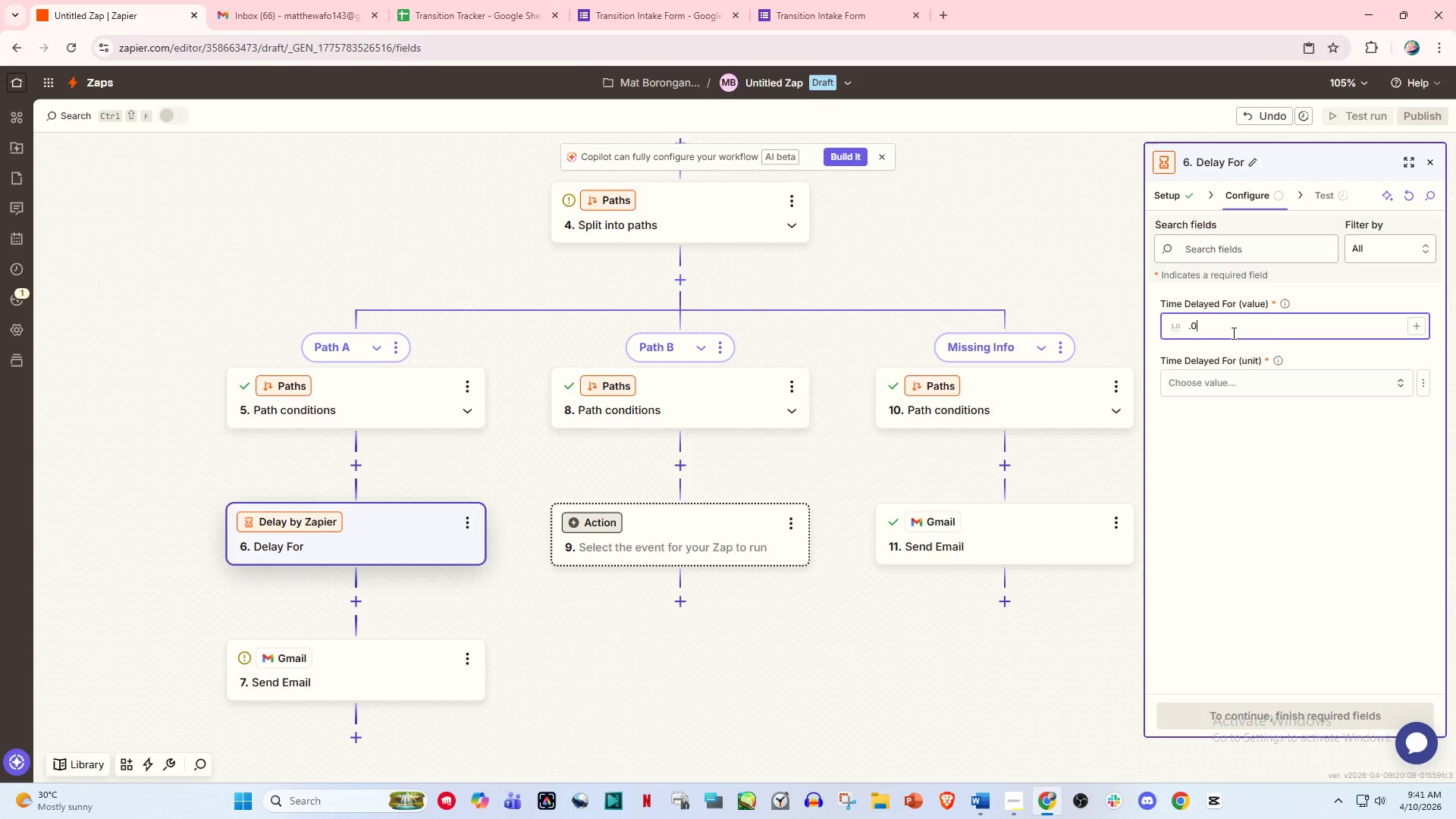 
key(Numpad0)
 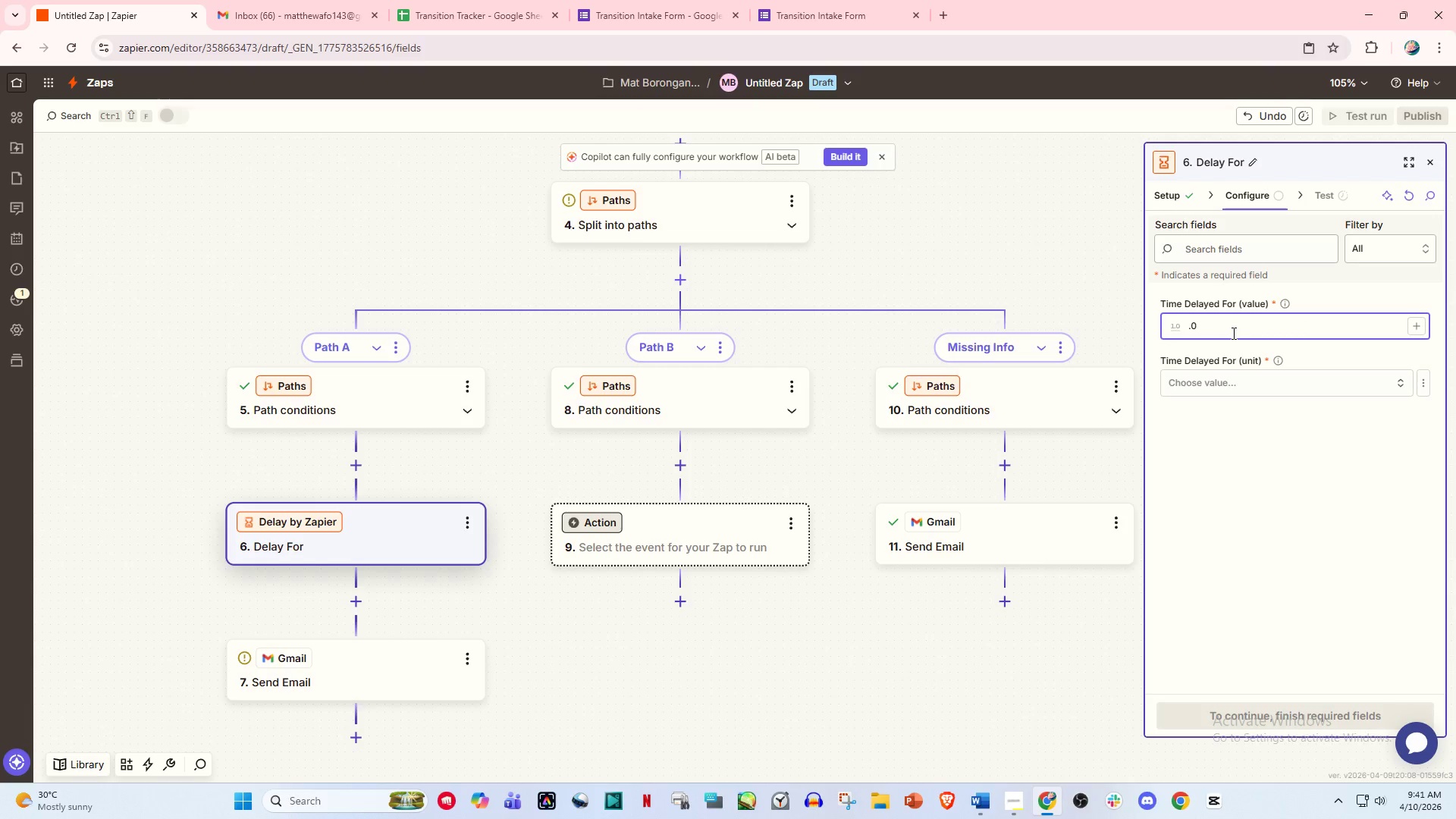 
key(Numpad5)
 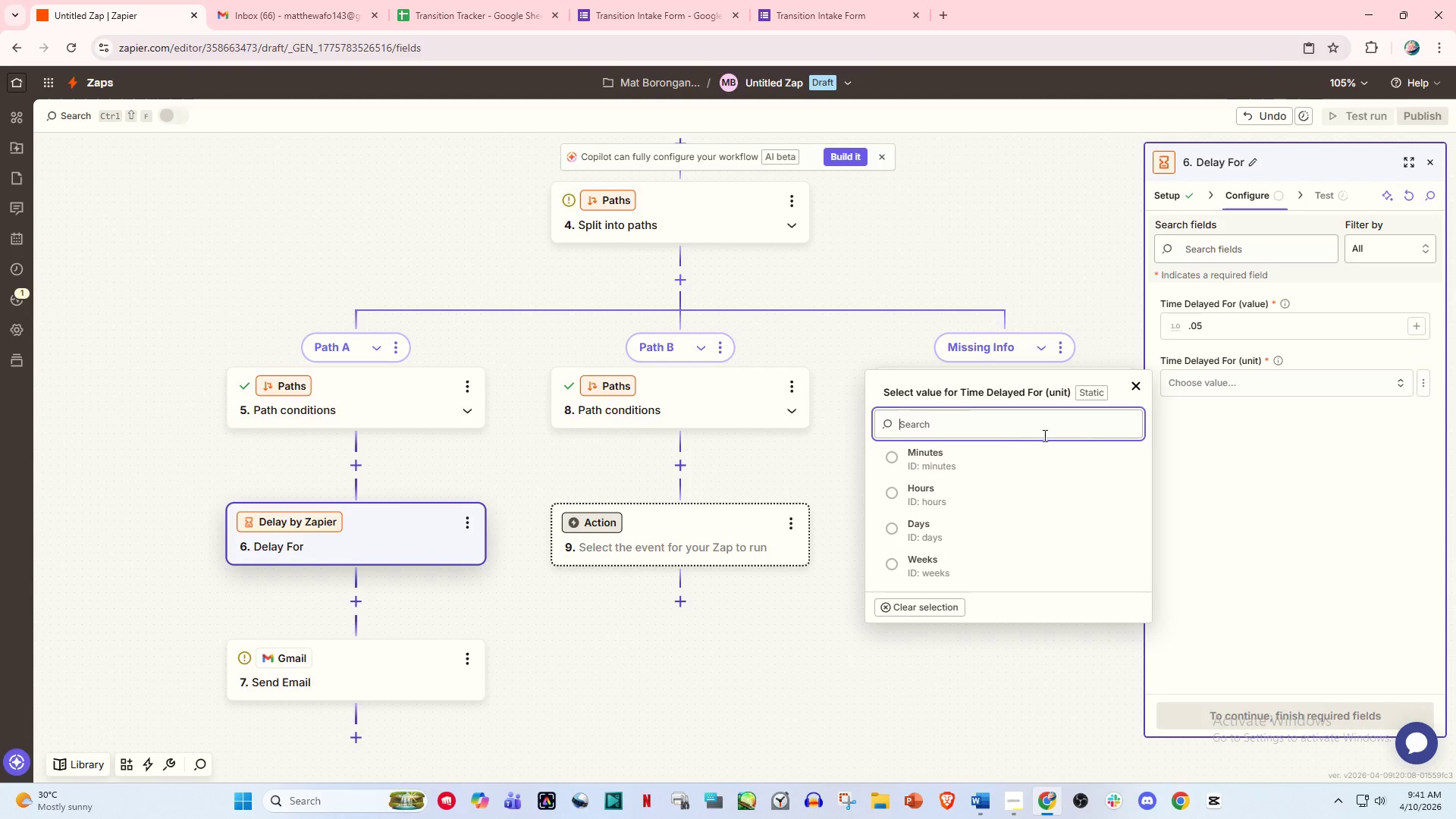 
left_click([981, 459])
 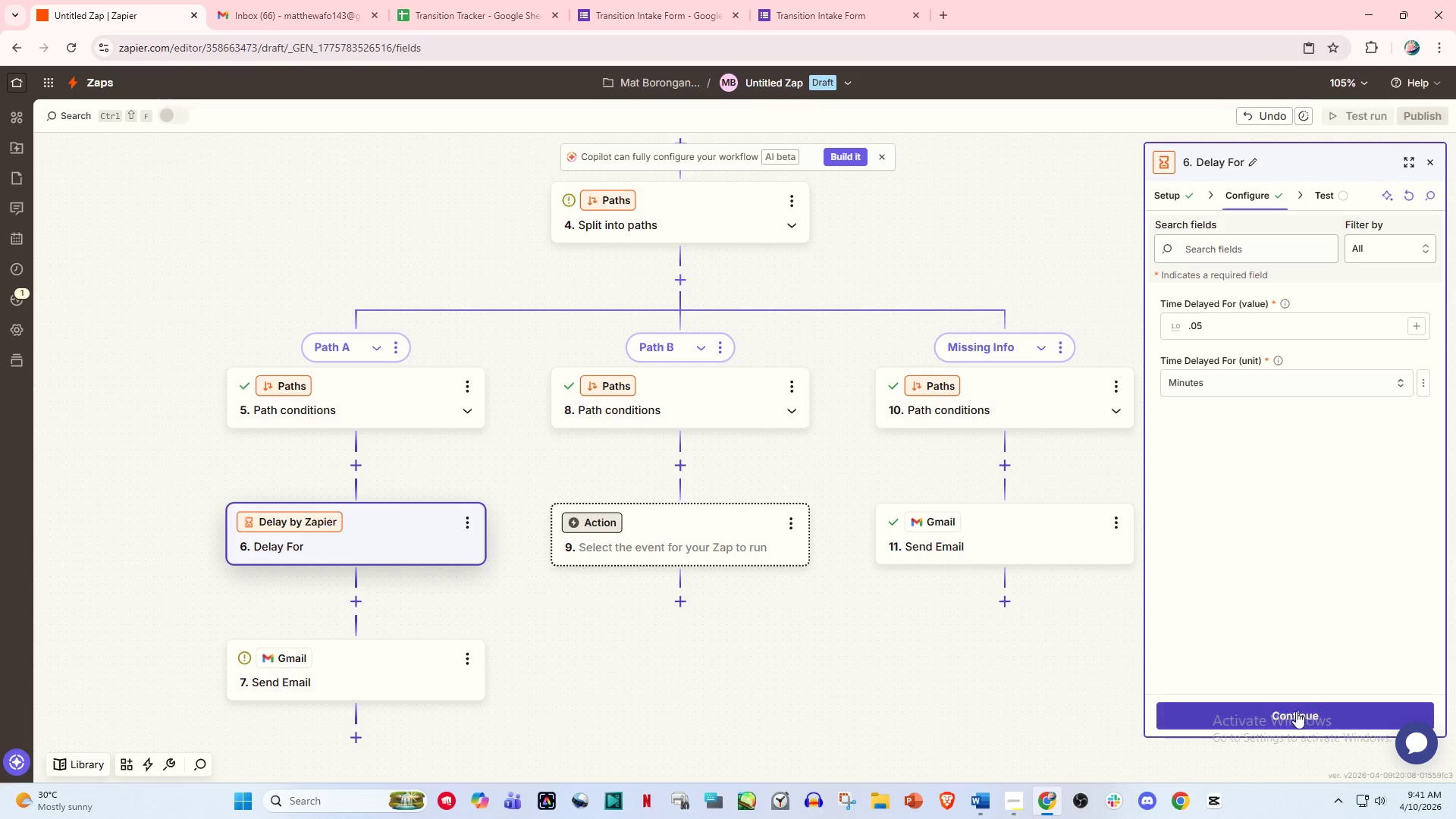 
left_click([1295, 713])
 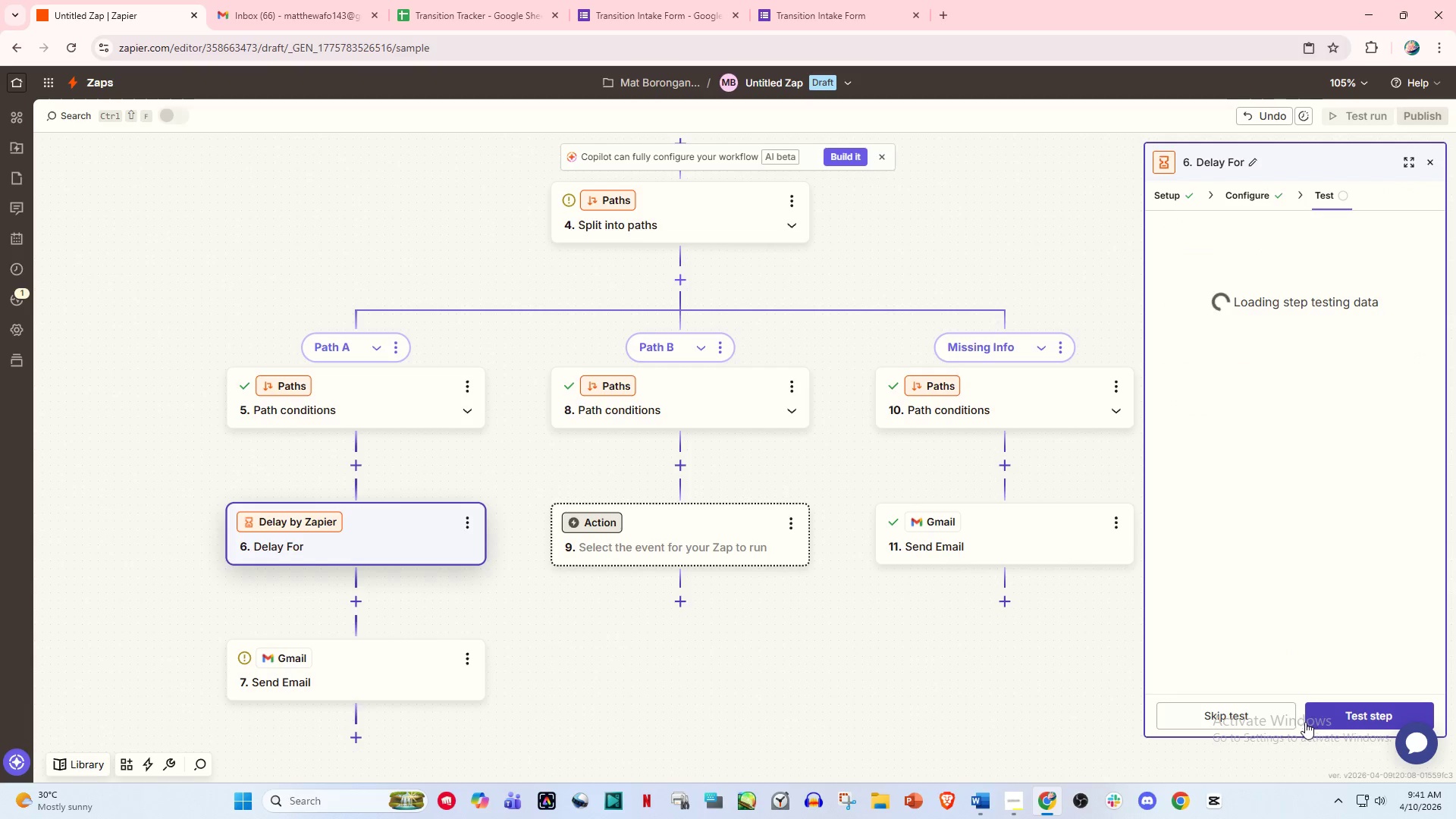 
left_click([1344, 722])
 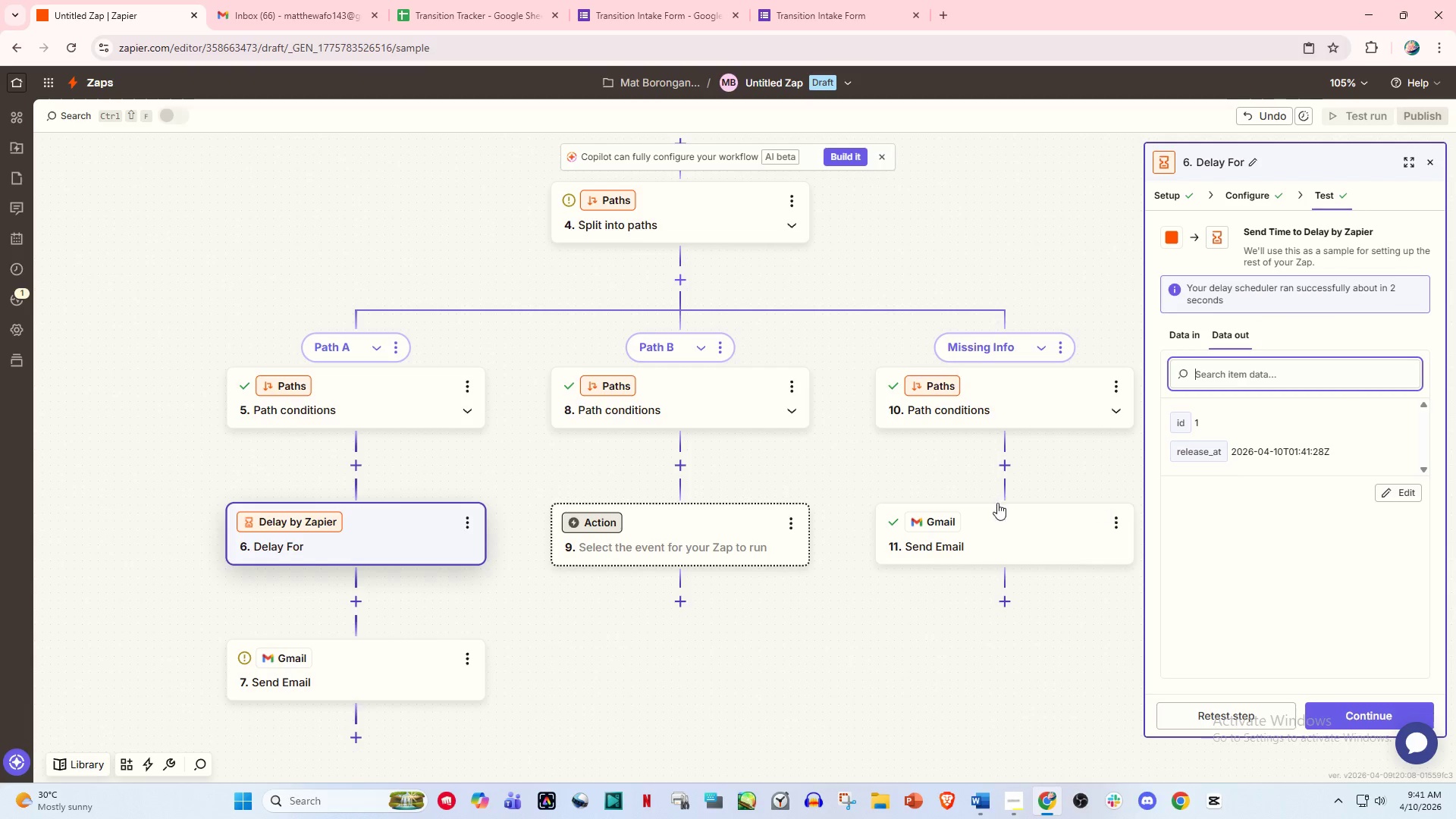 
scroll: coordinate [387, 620], scroll_direction: down, amount: 3.0
 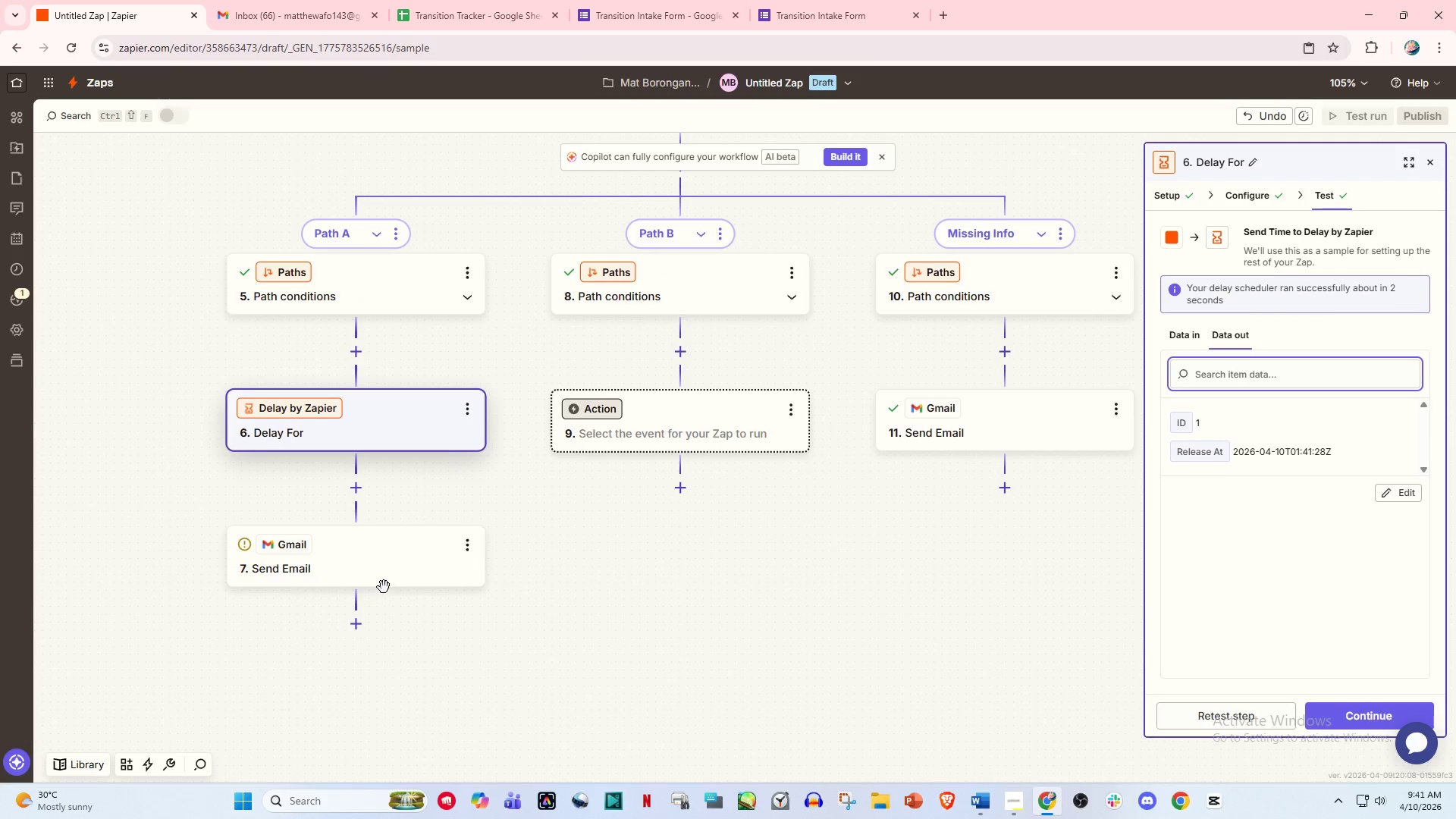 
left_click([379, 570])
 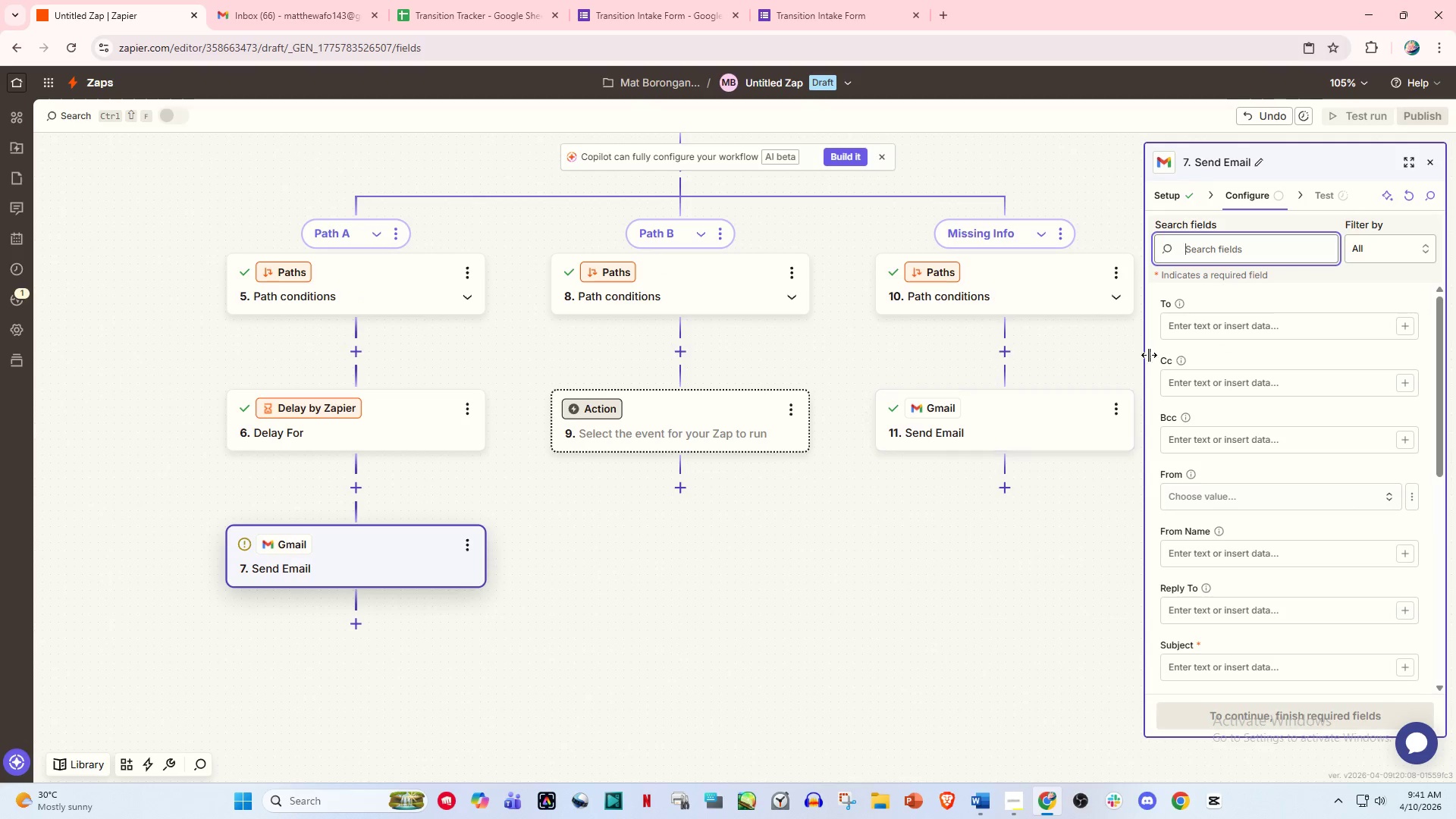 
scroll: coordinate [957, 434], scroll_direction: down, amount: 2.0
 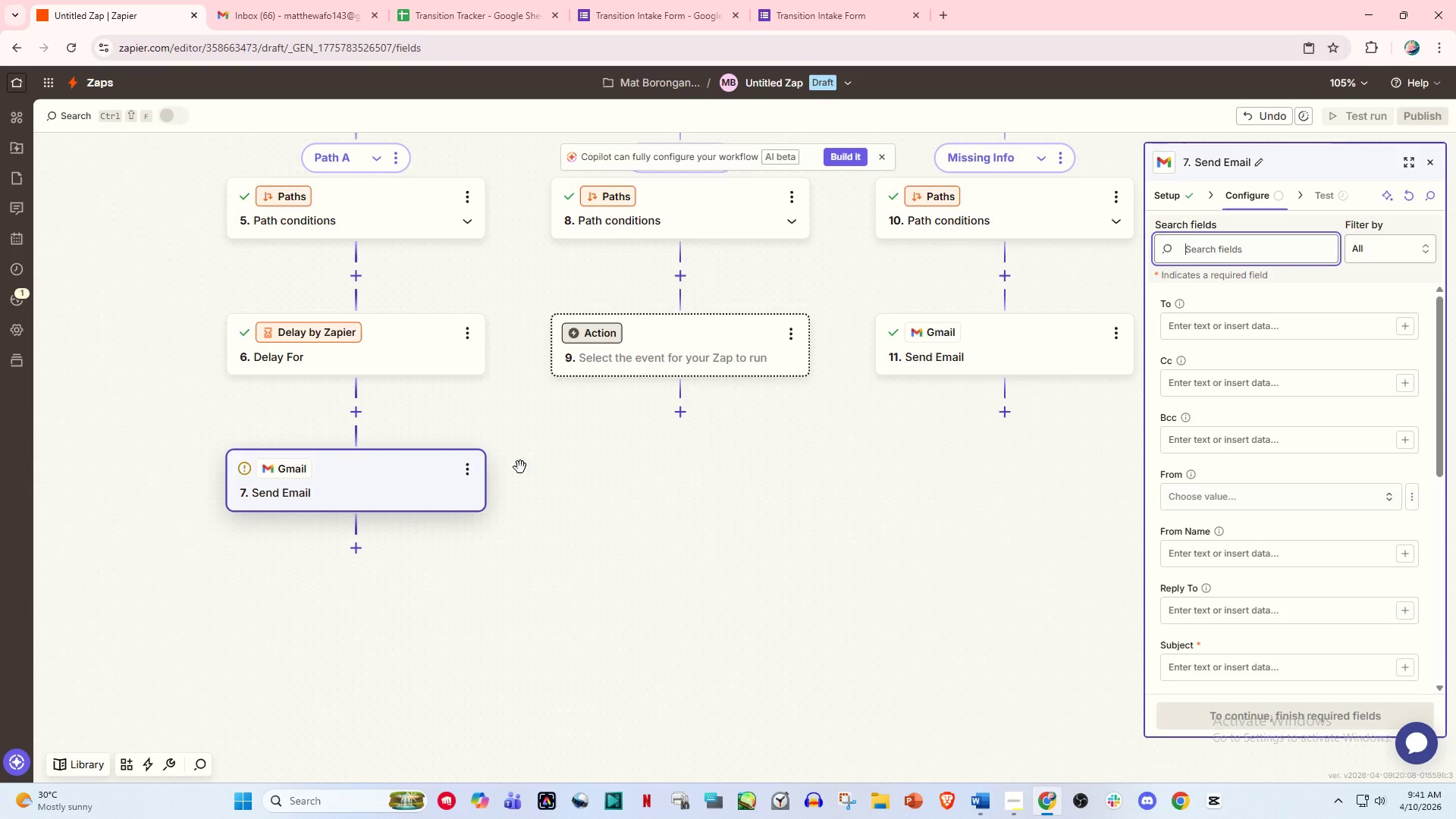 
scroll: coordinate [520, 467], scroll_direction: up, amount: 1.0
 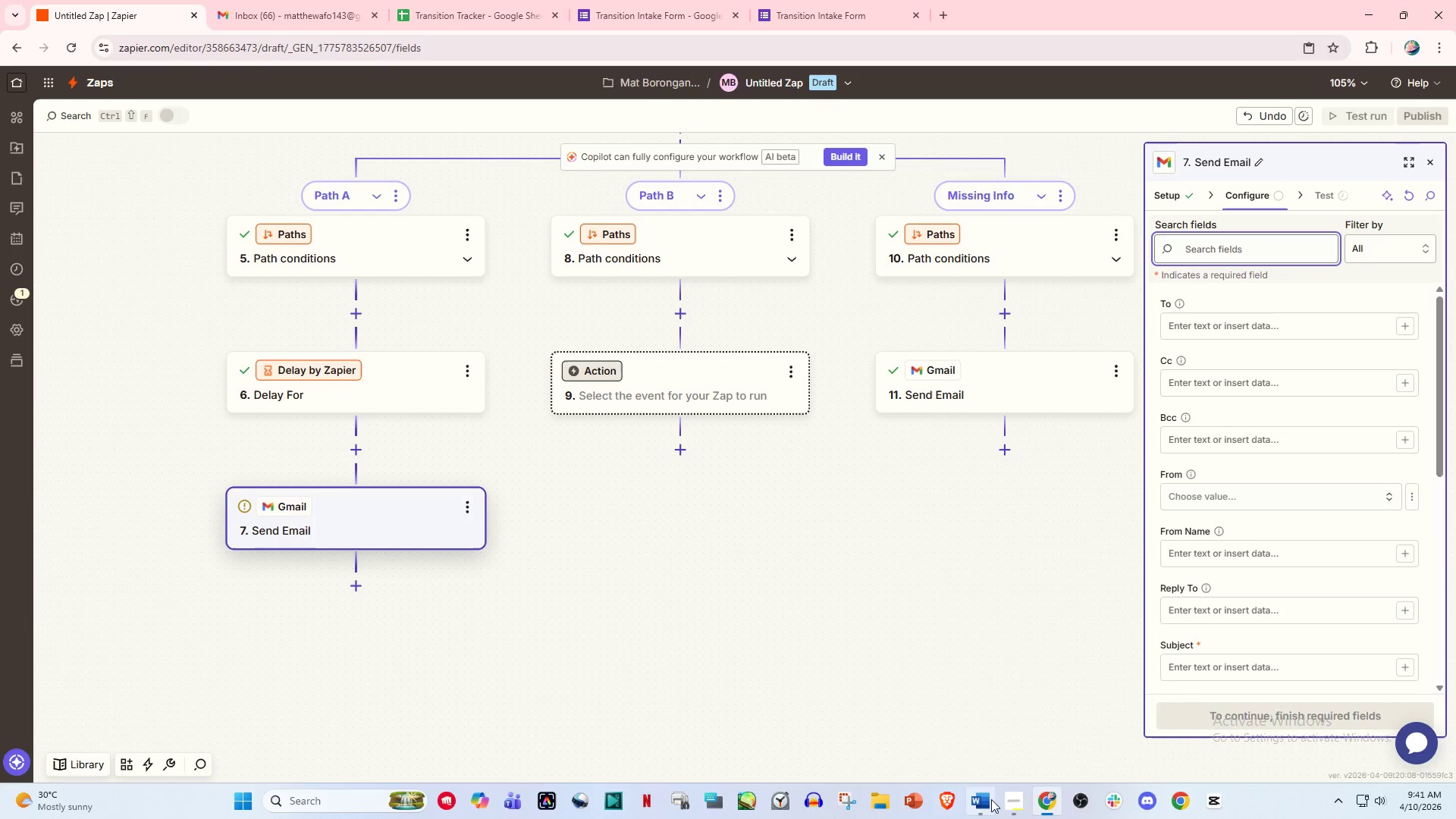 
left_click([1019, 801])